 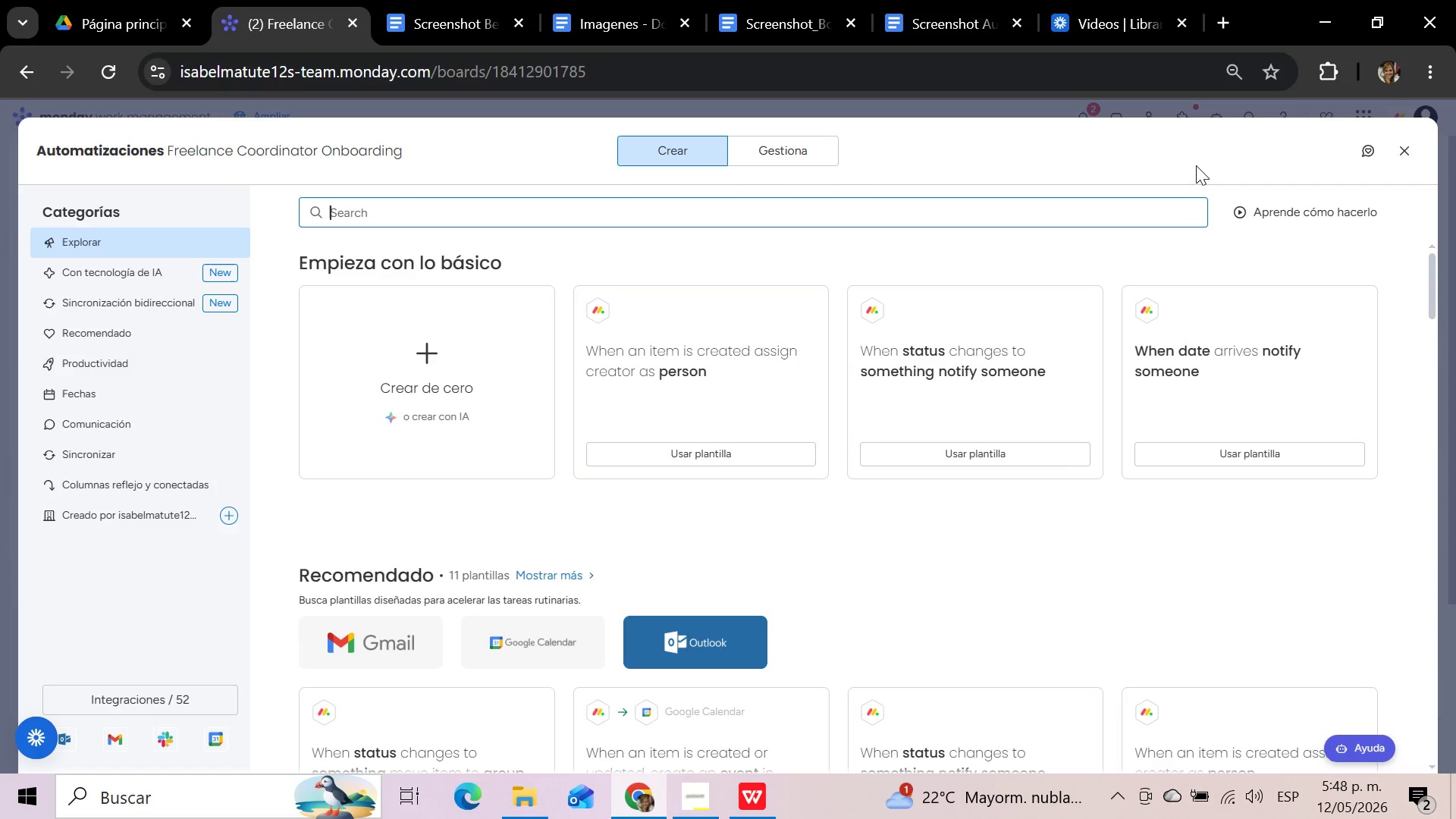 
scroll: coordinate [1011, 550], scroll_direction: up, amount: 5.0
 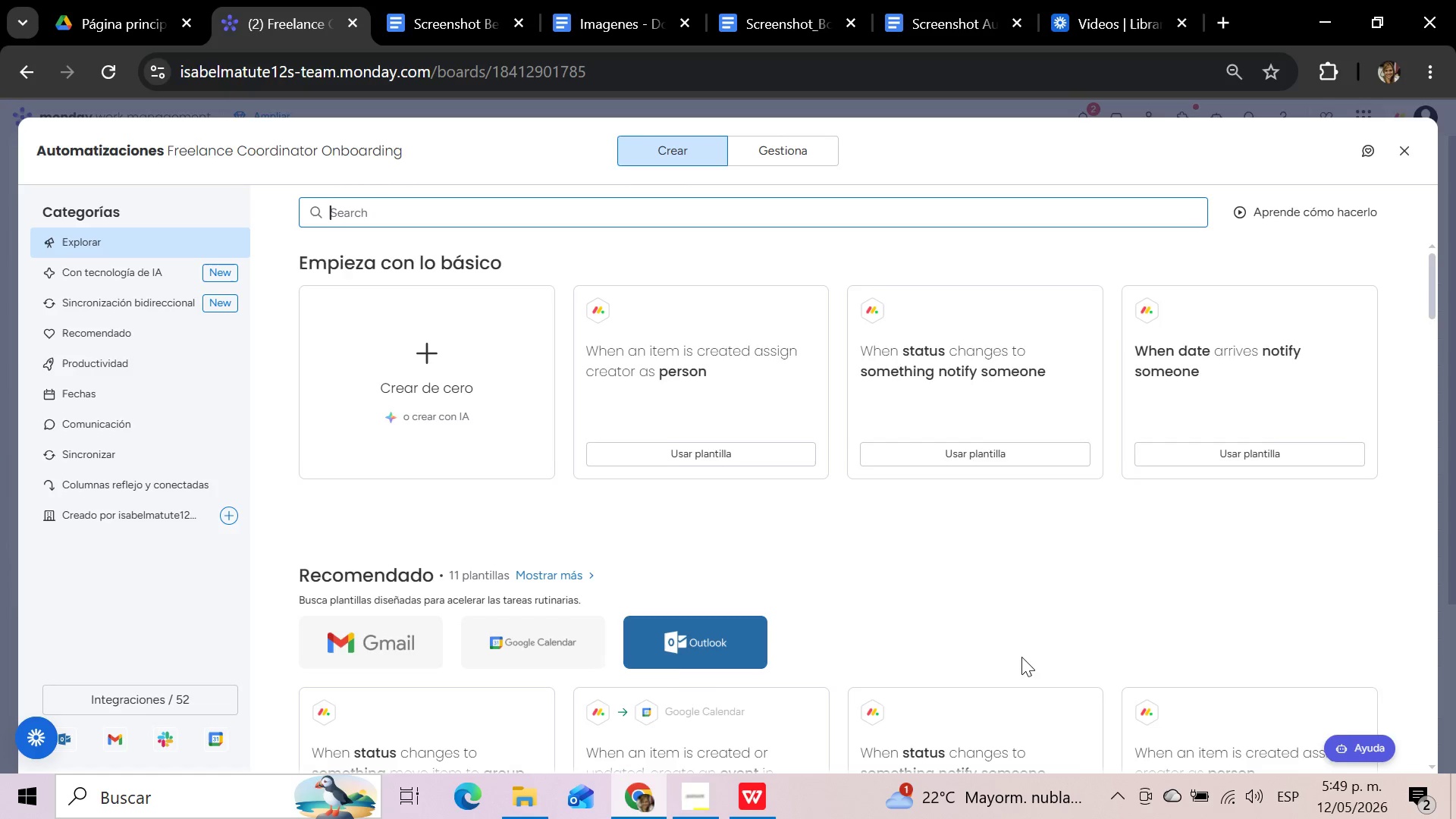 
scroll: coordinate [1022, 657], scroll_direction: down, amount: 2.0
 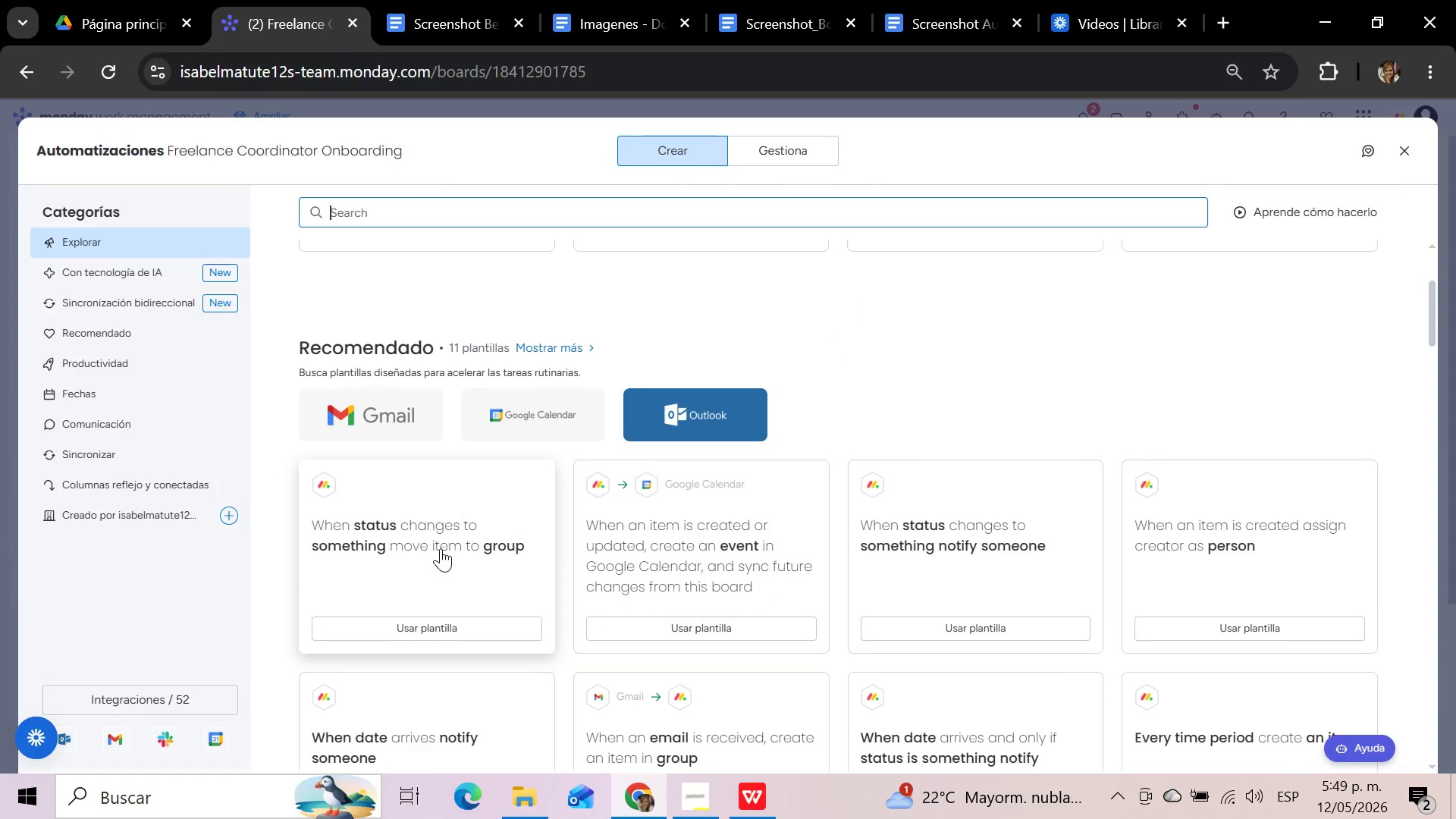 
left_click([441, 548])
 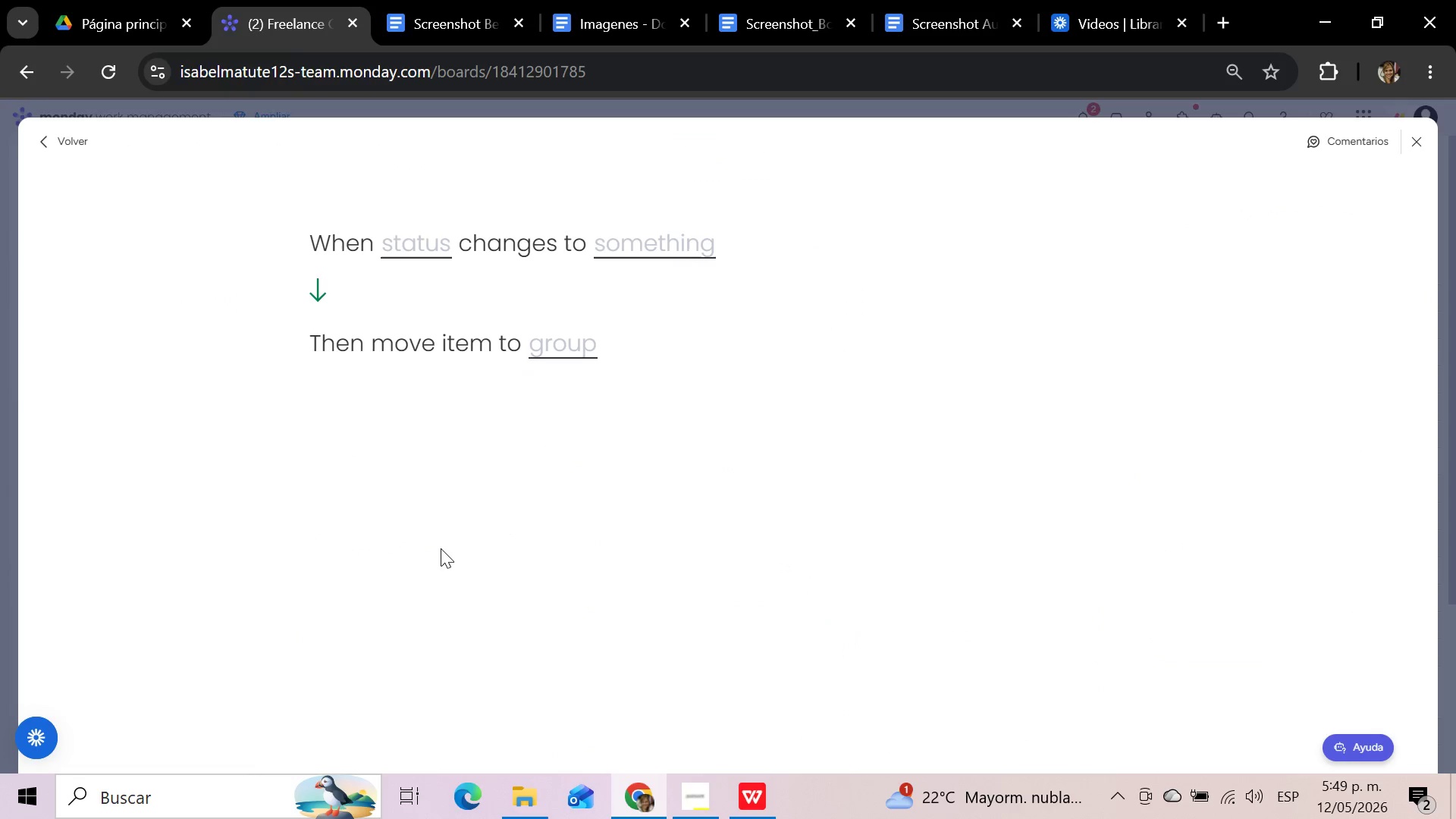 
left_click([425, 242])
 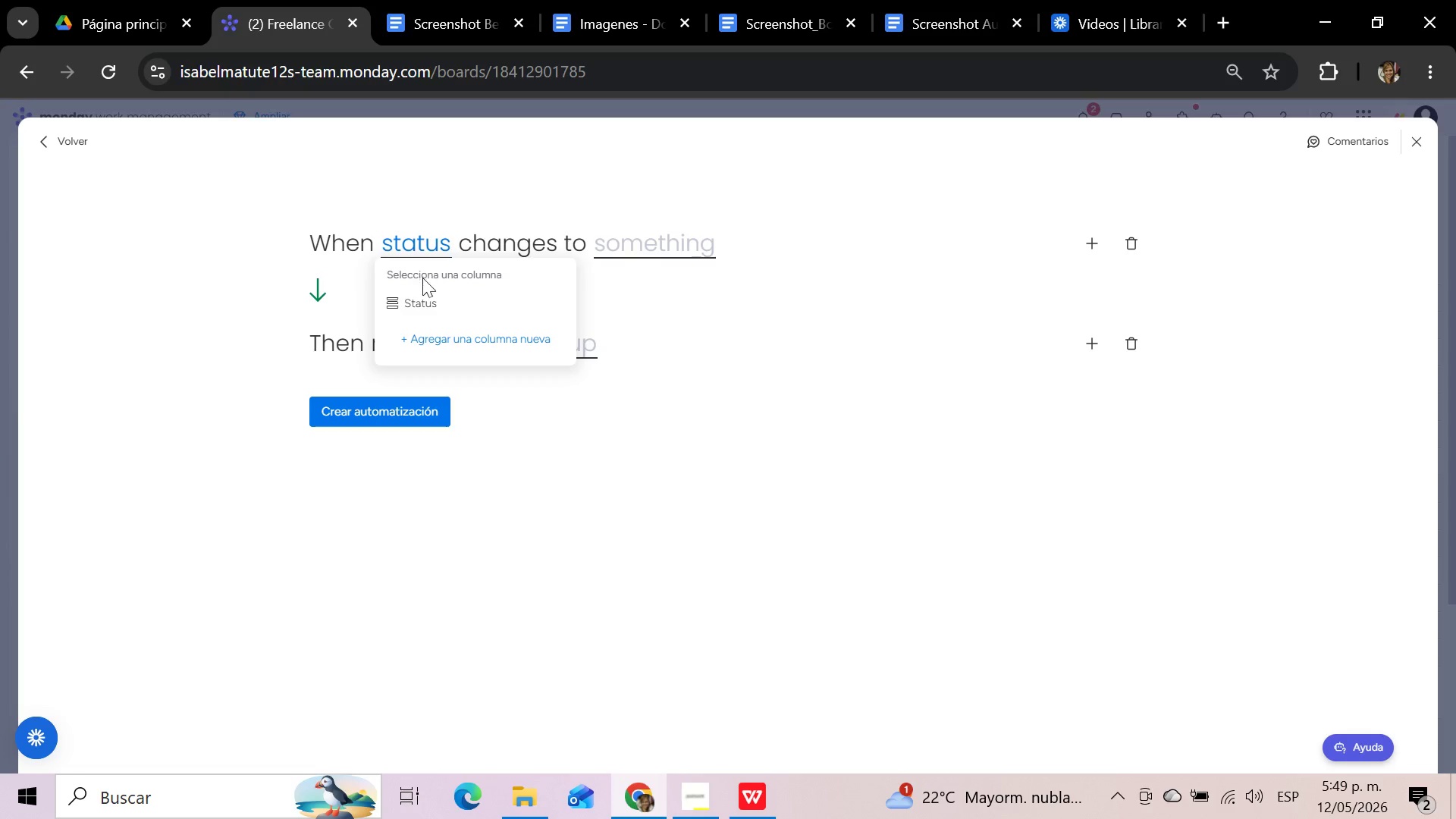 
left_click([422, 292])
 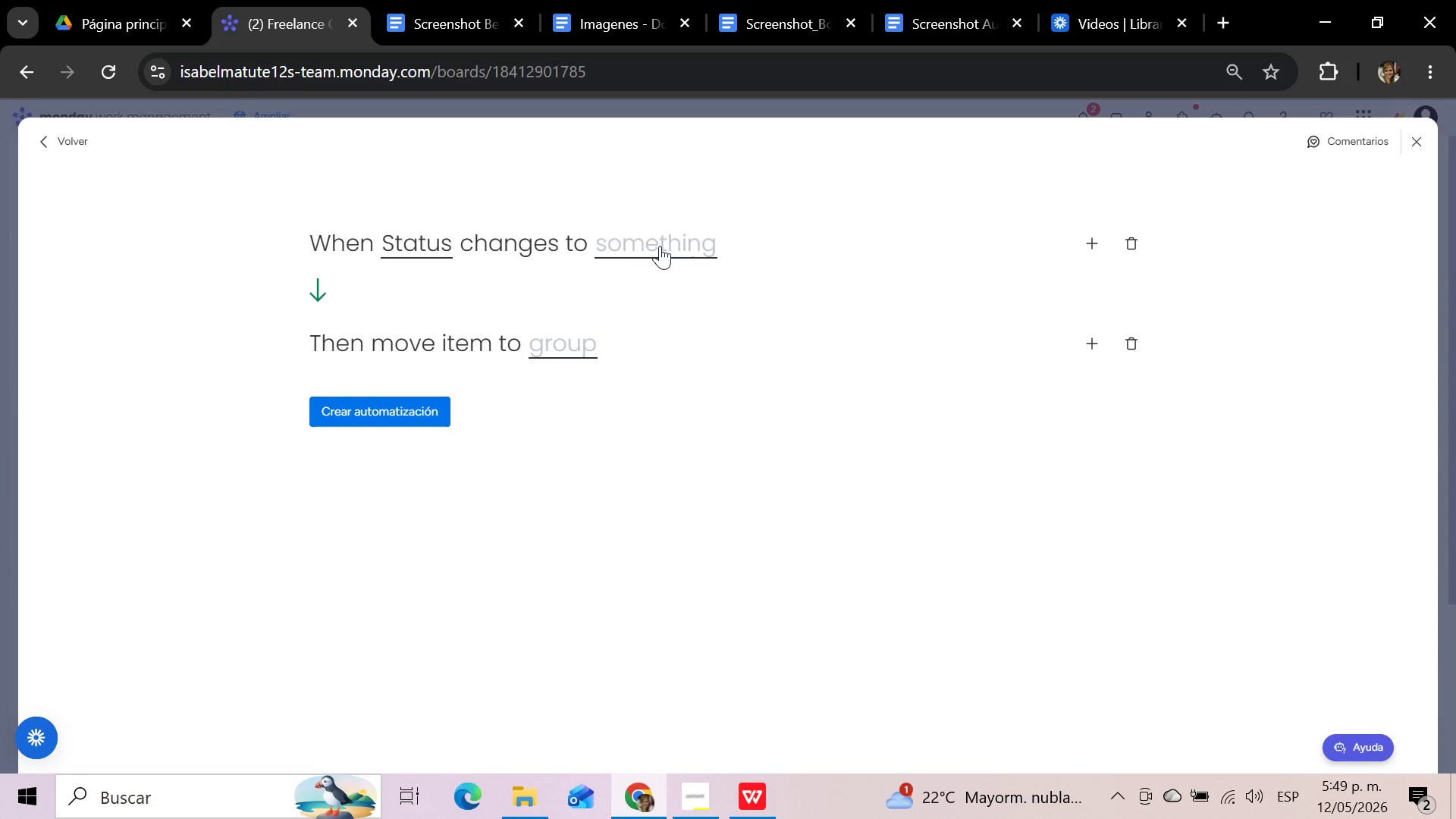 
left_click([660, 246])
 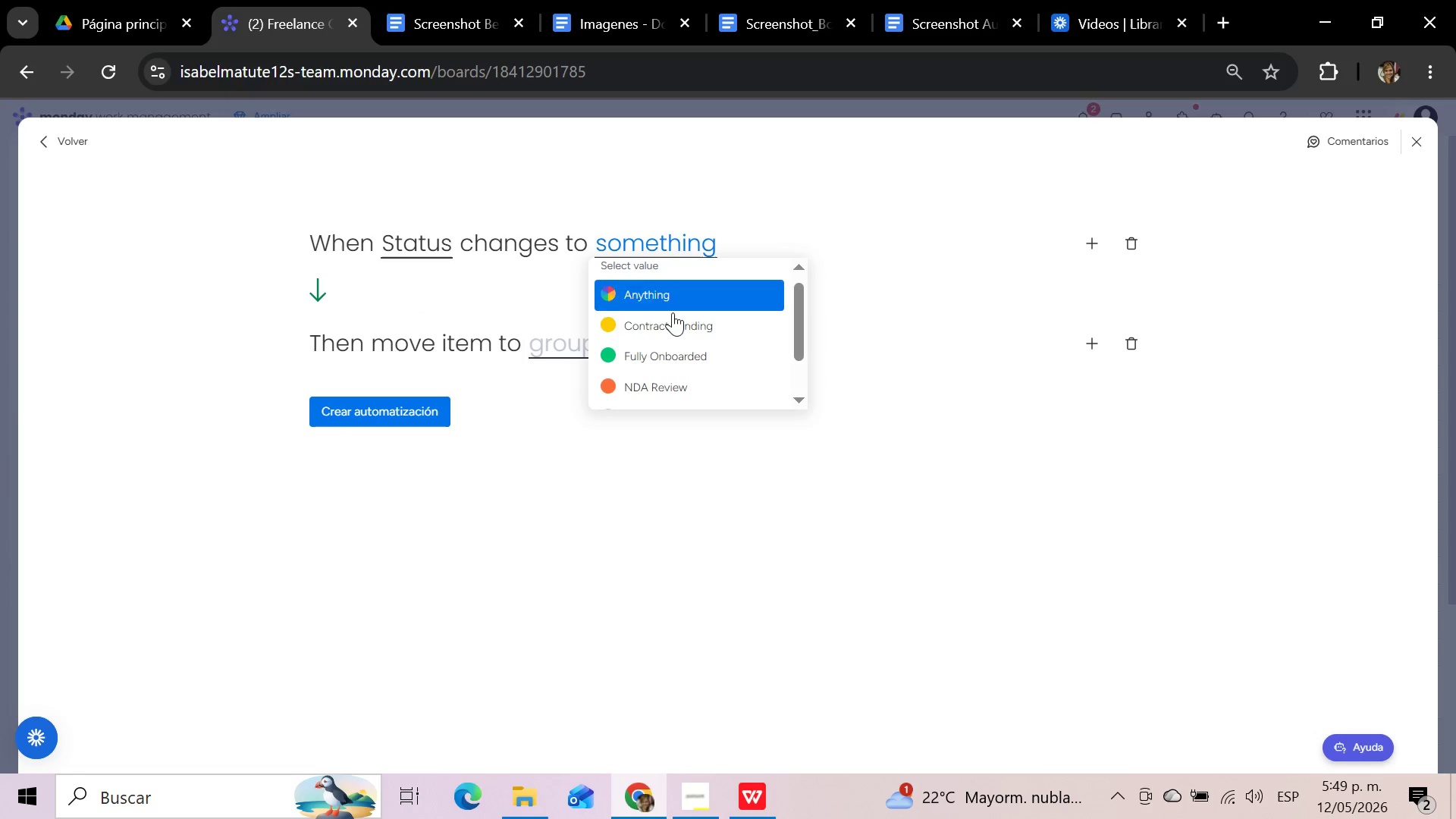 
left_click([673, 351])
 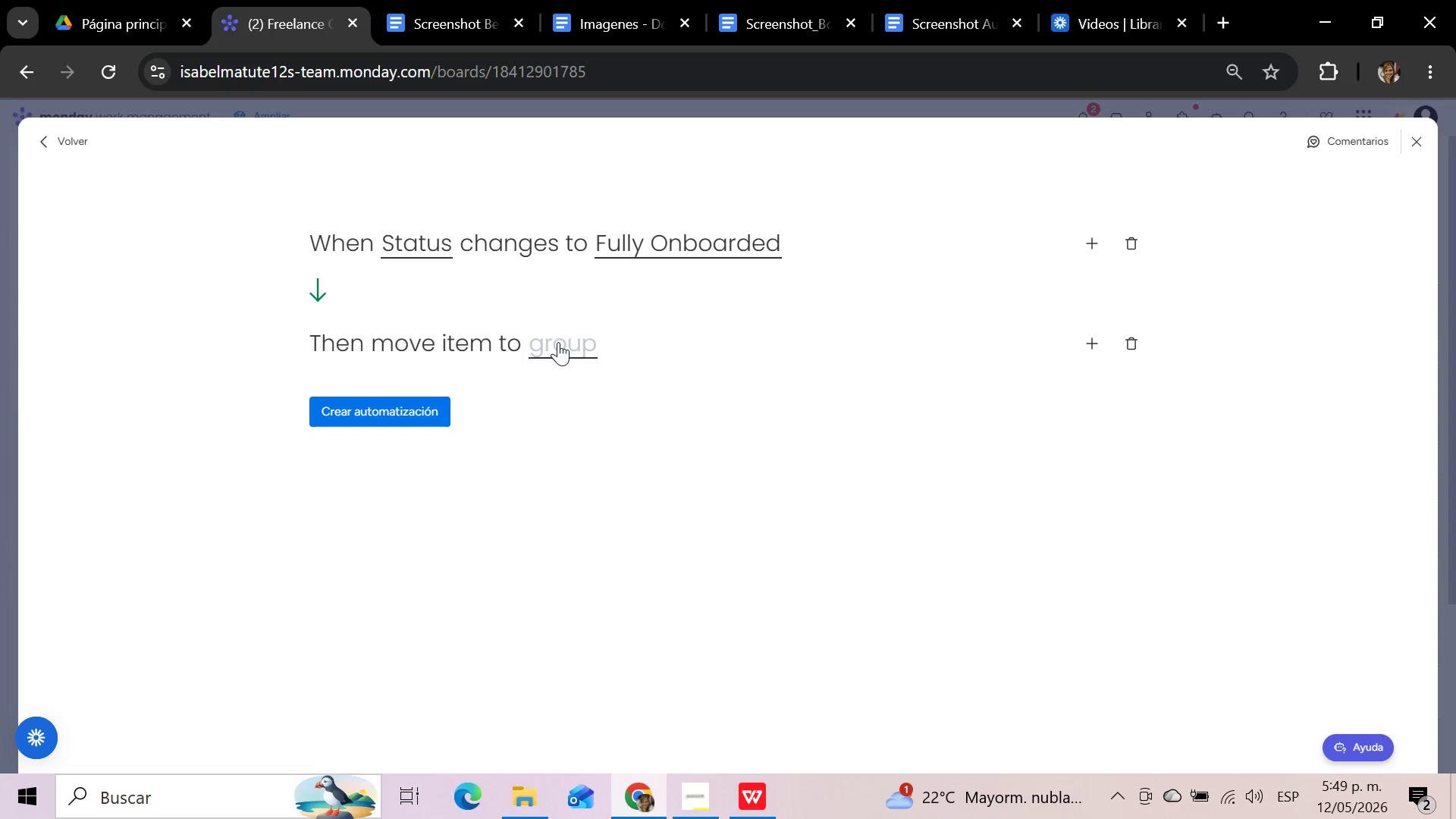 
left_click([558, 342])
 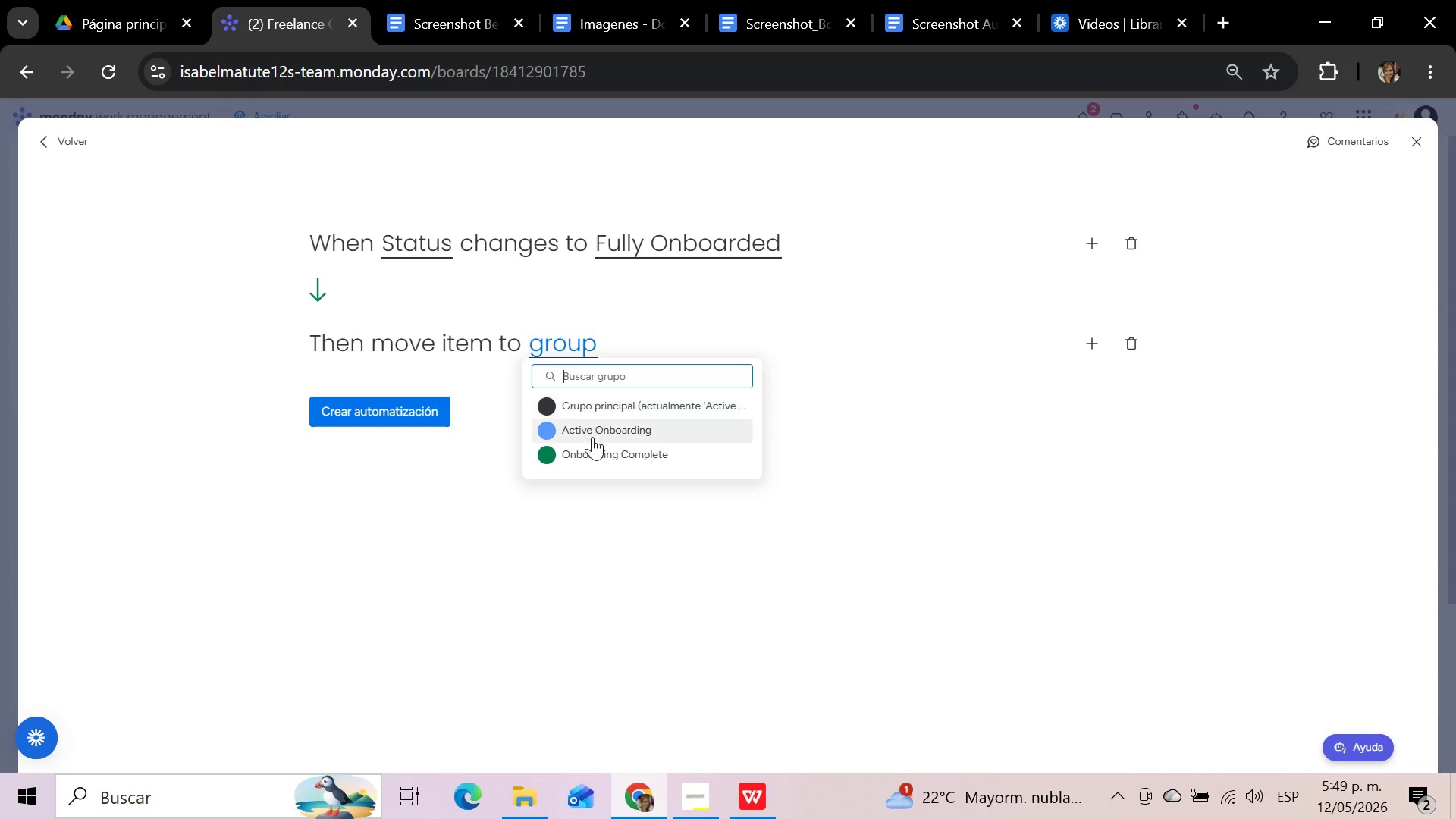 
double_click([596, 458])
 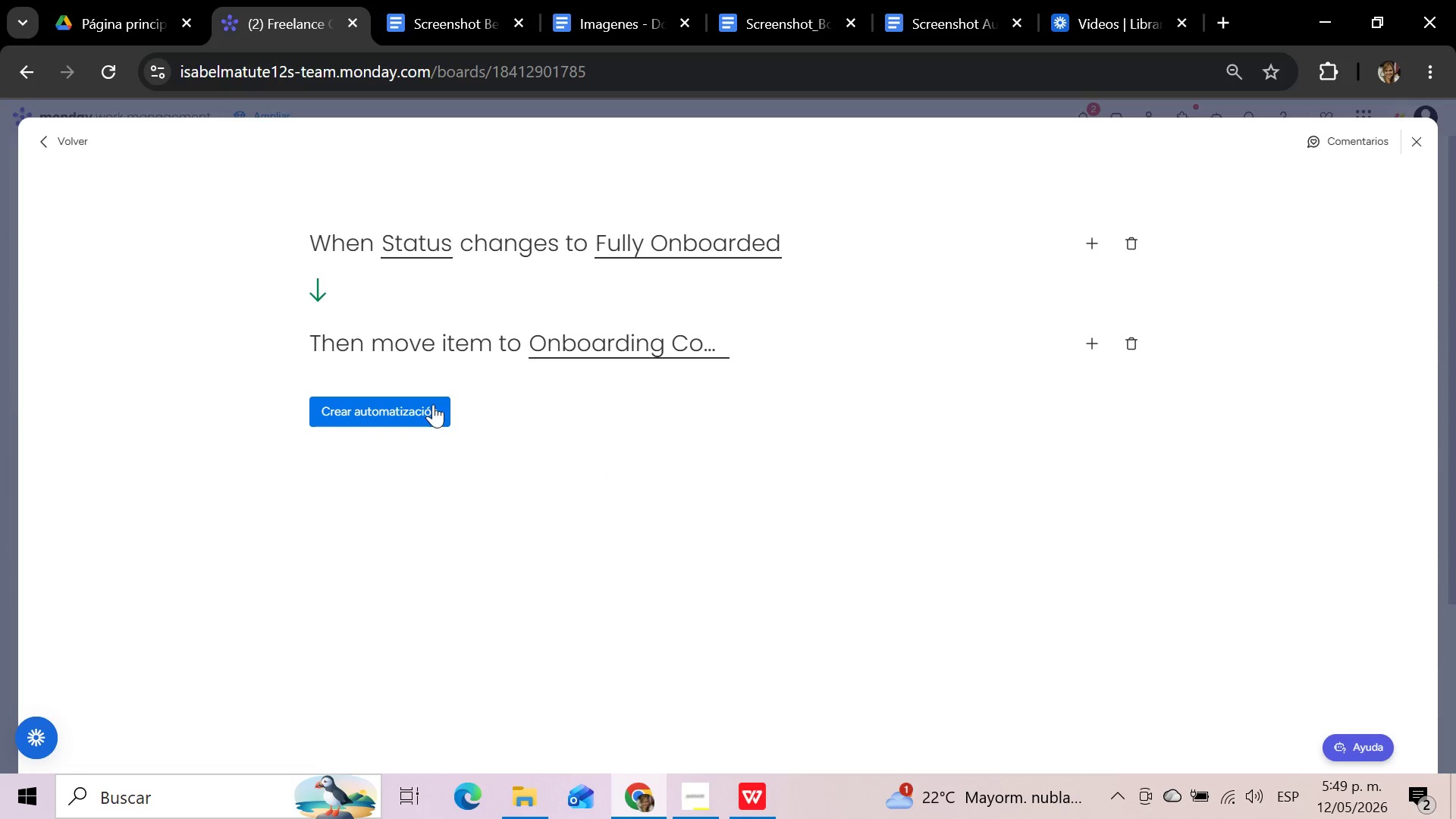 
left_click([433, 404])
 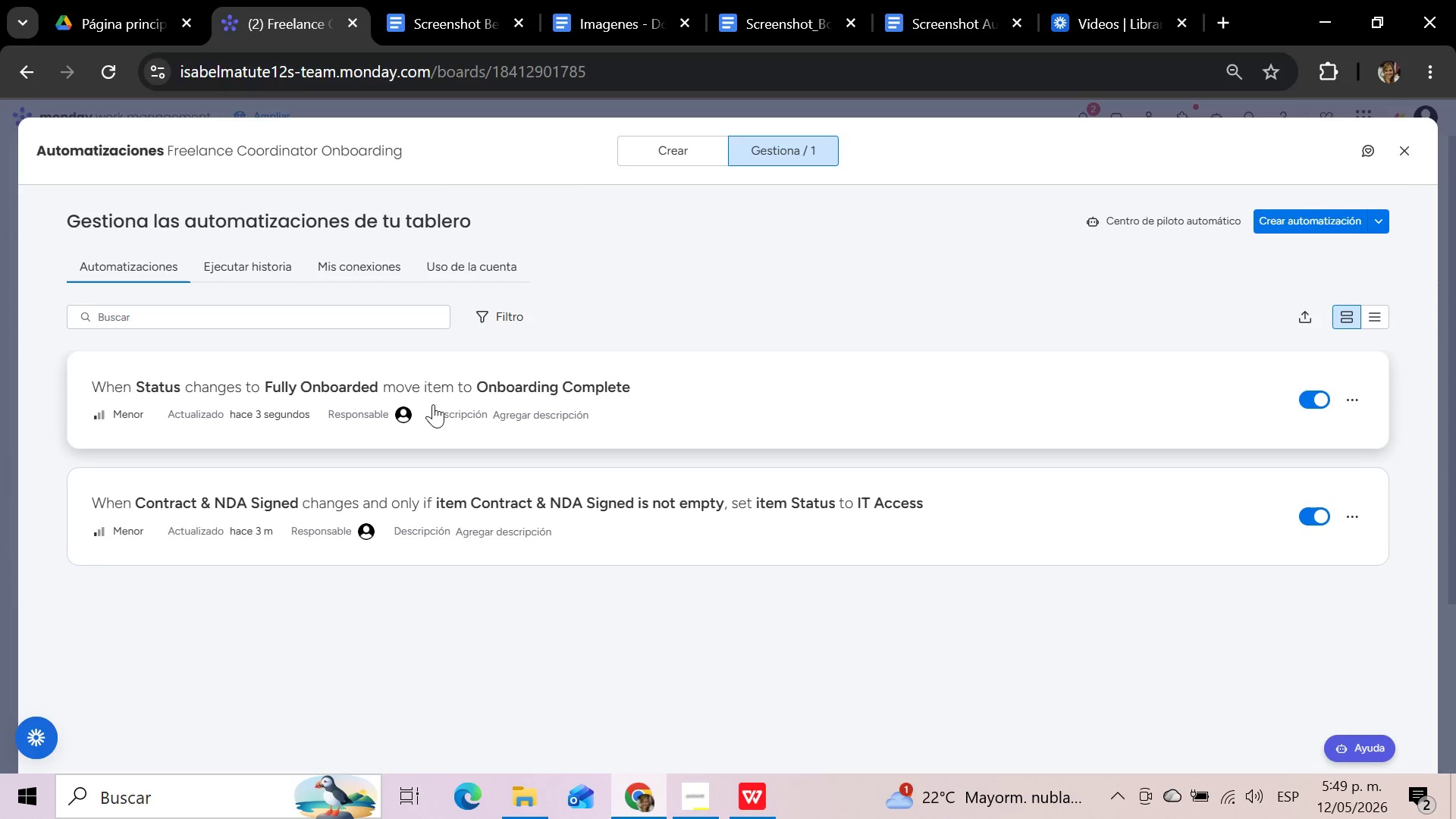 
wait(17.09)
 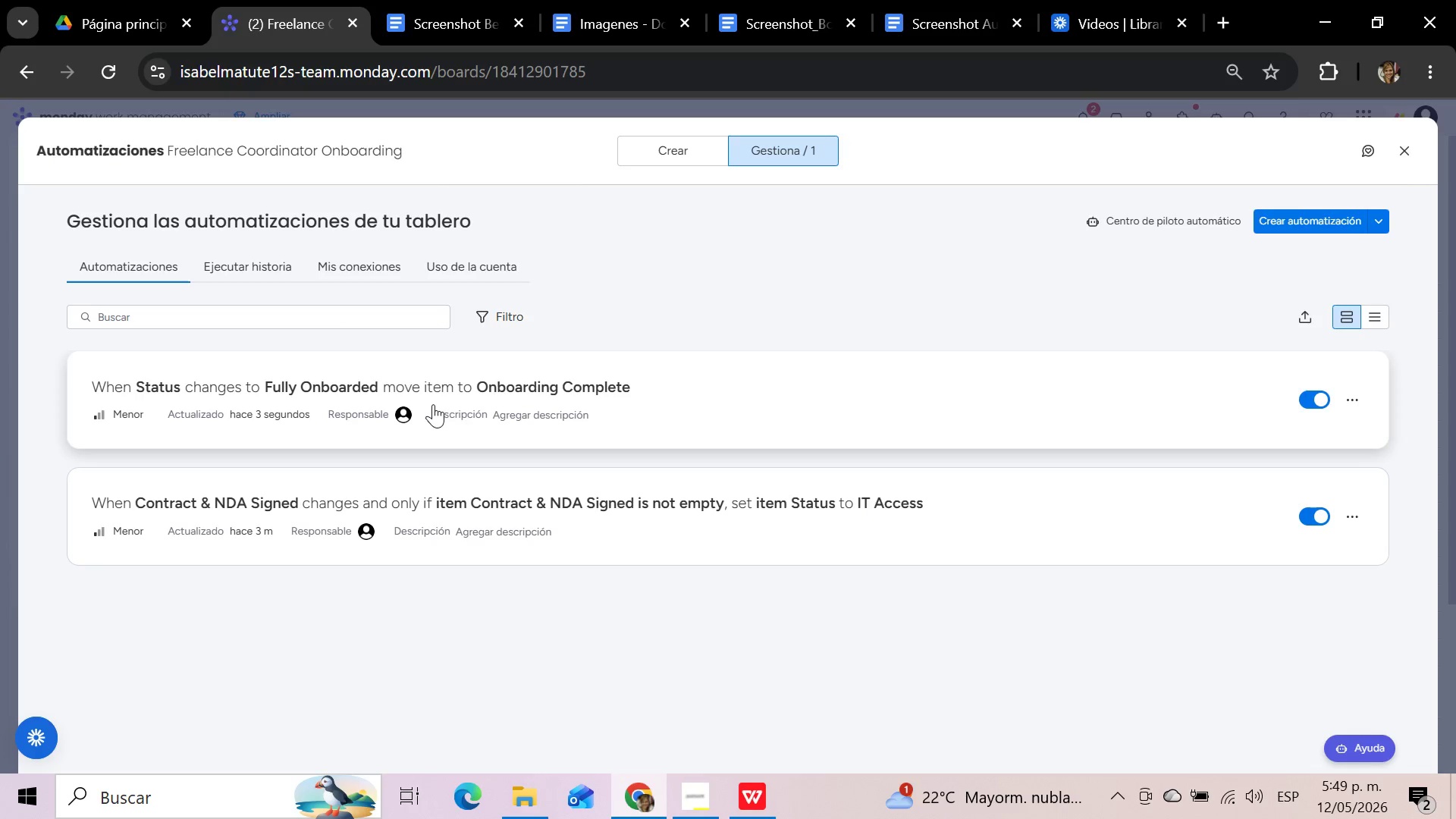 
left_click([1410, 161])
 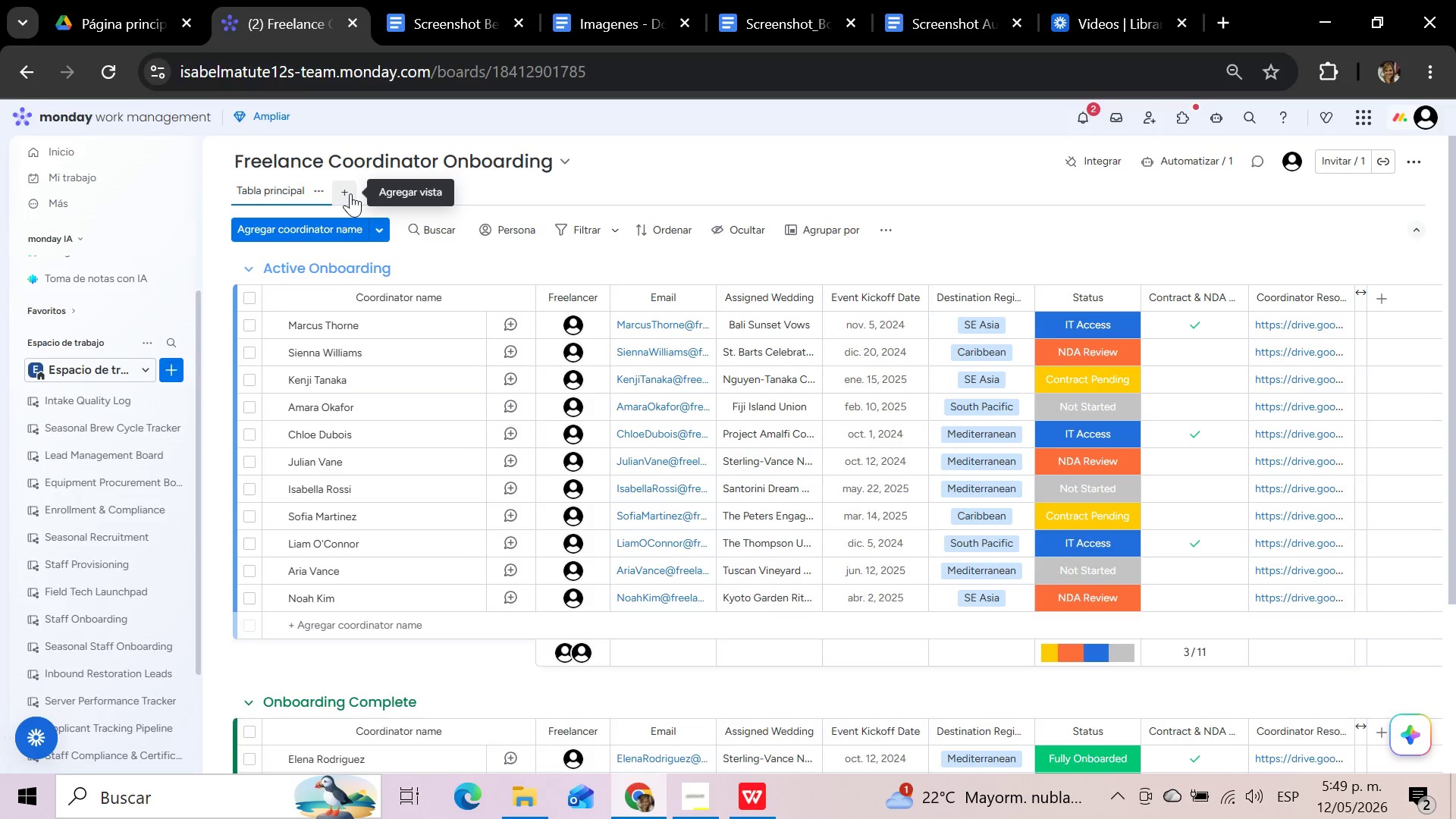 
wait(14.41)
 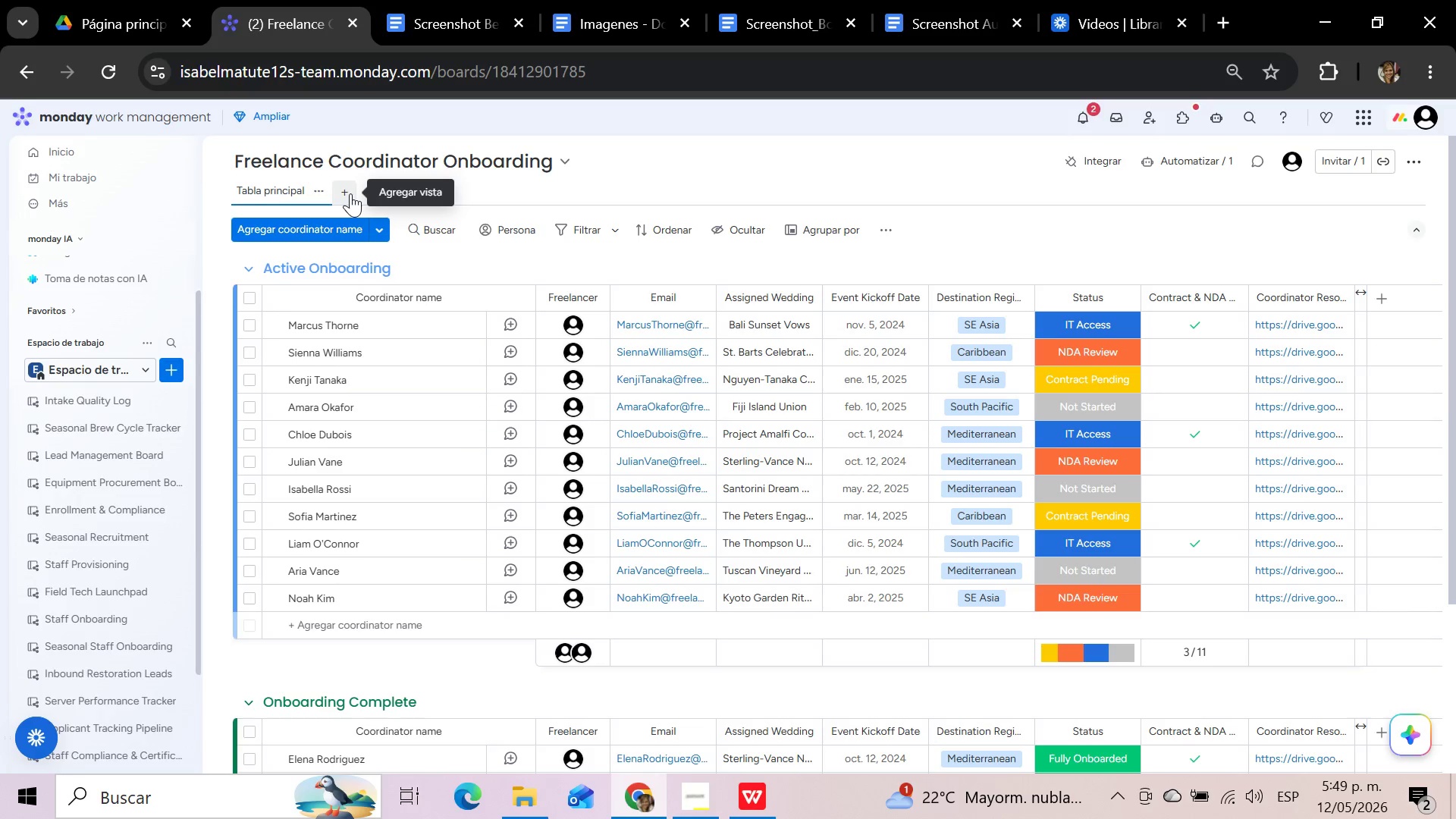 
left_click([350, 193])
 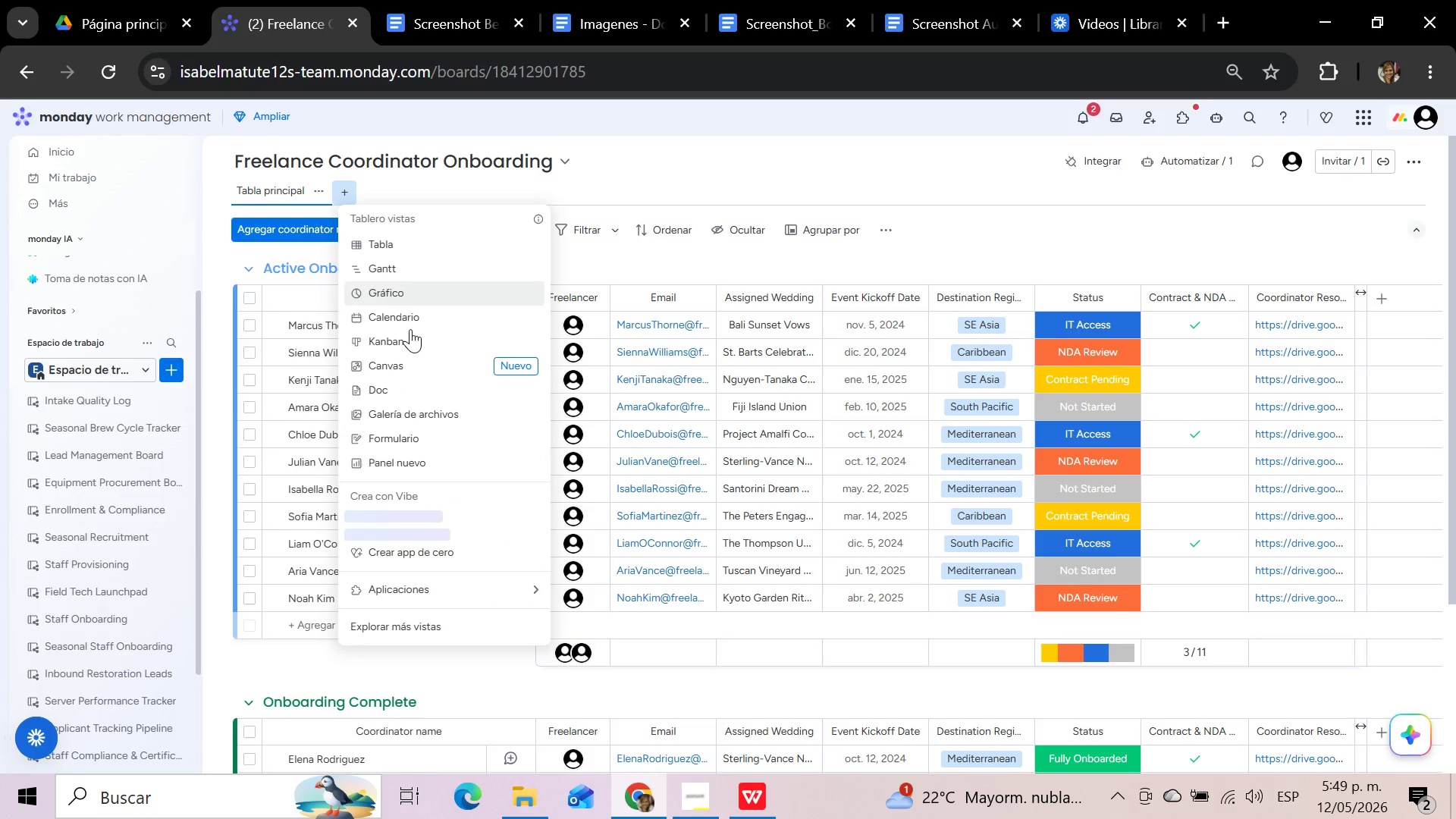 
left_click([414, 348])
 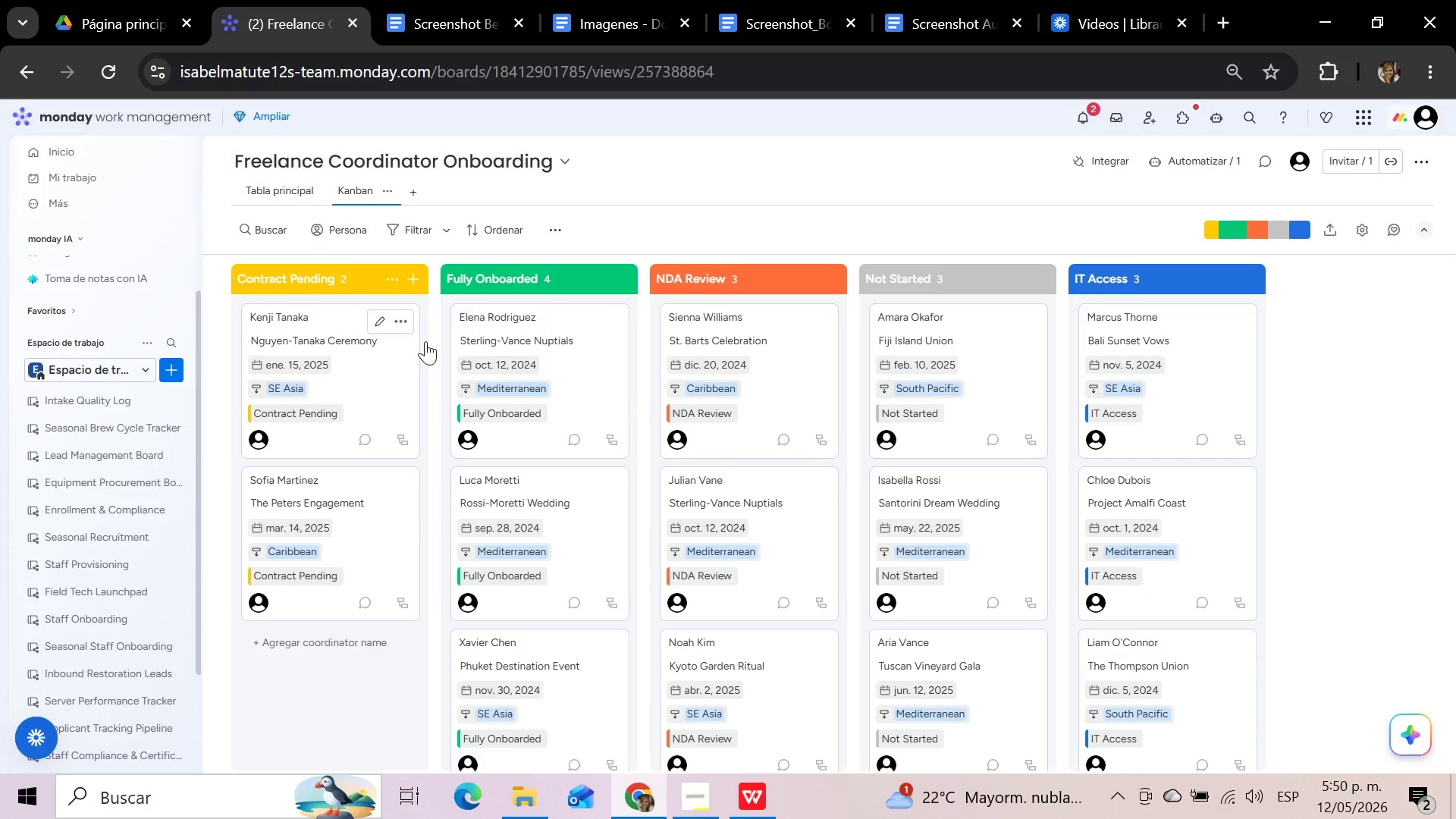 
wait(11.27)
 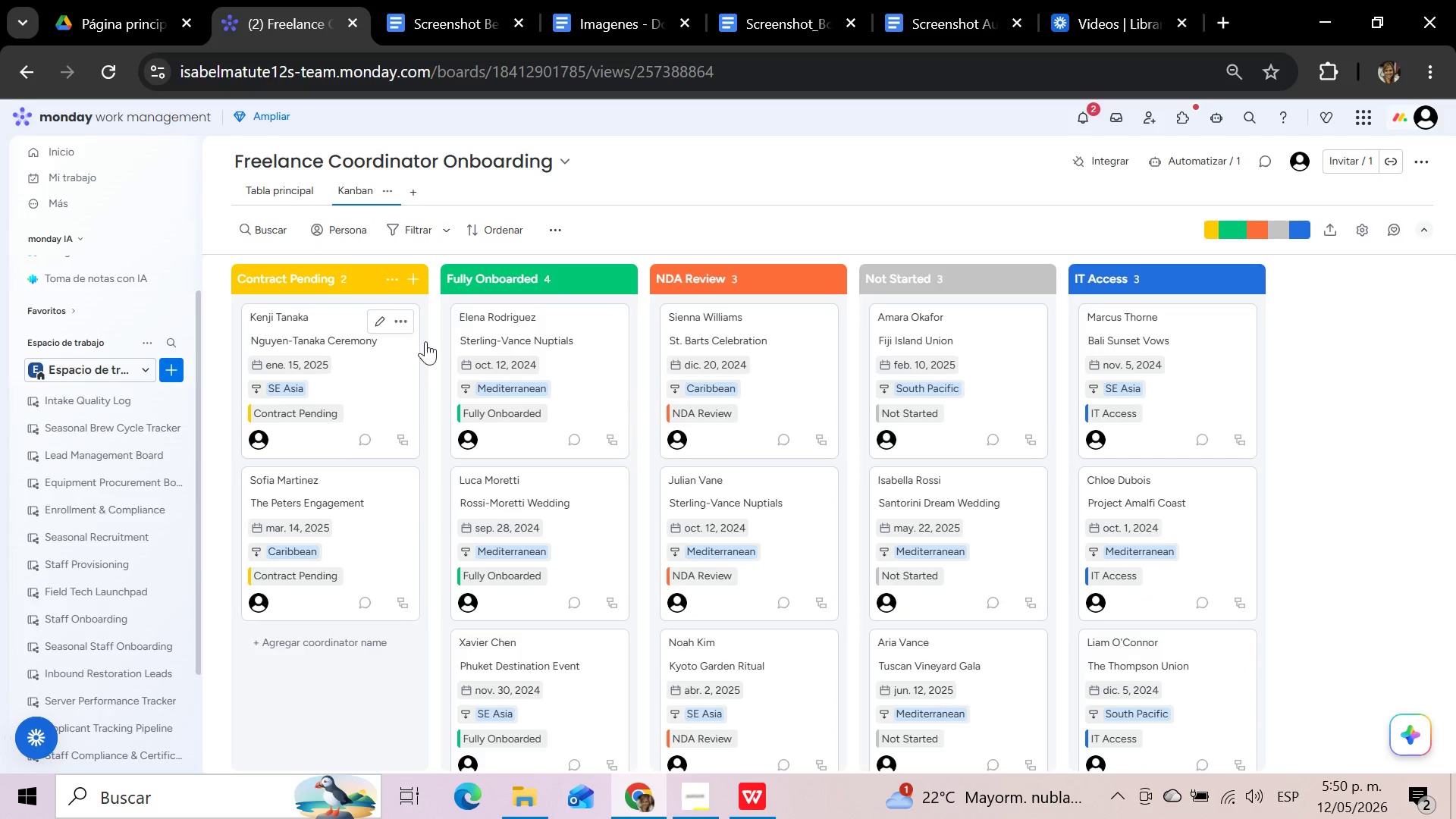 
left_click([391, 184])
 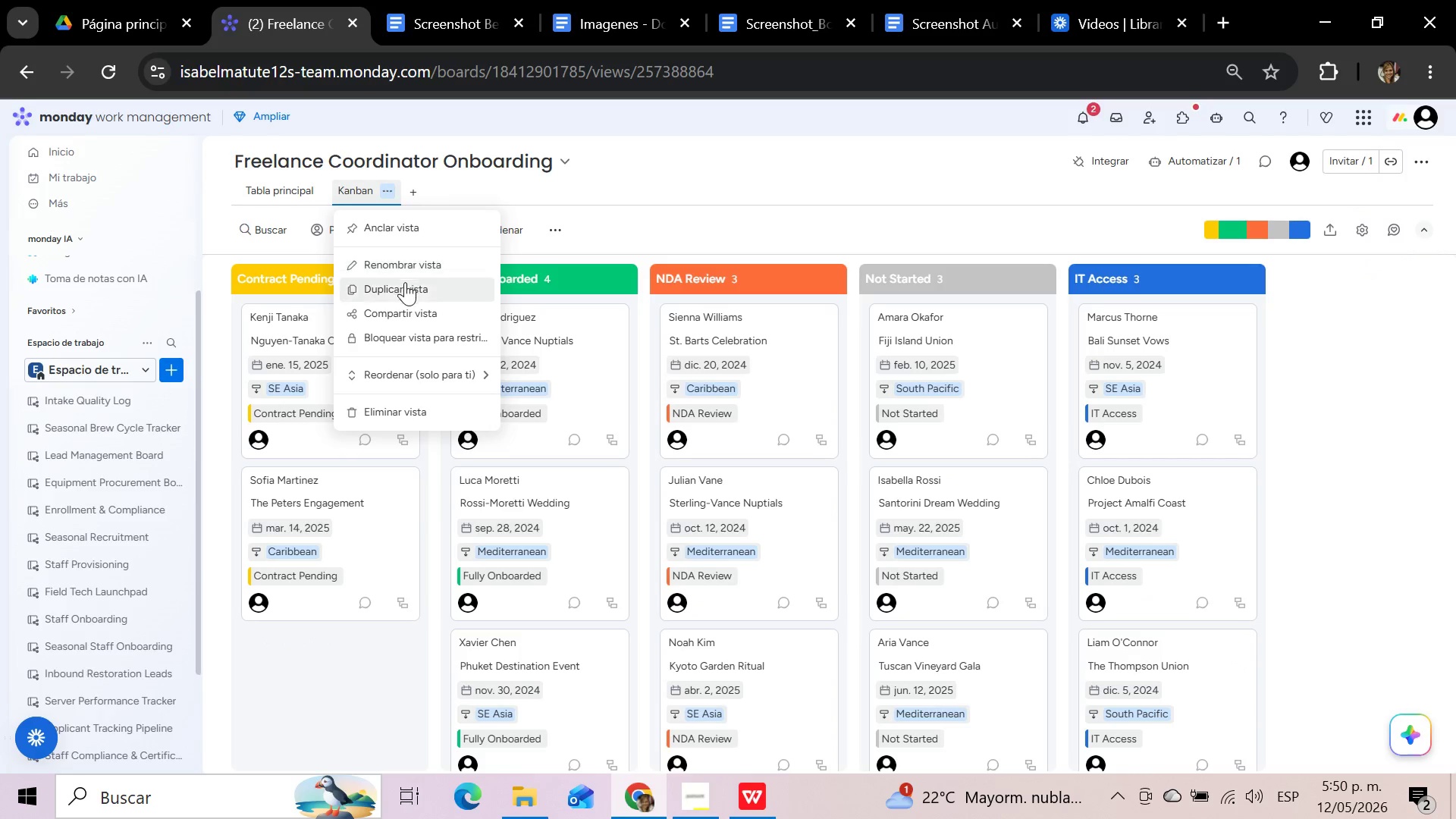 
left_click([405, 269])
 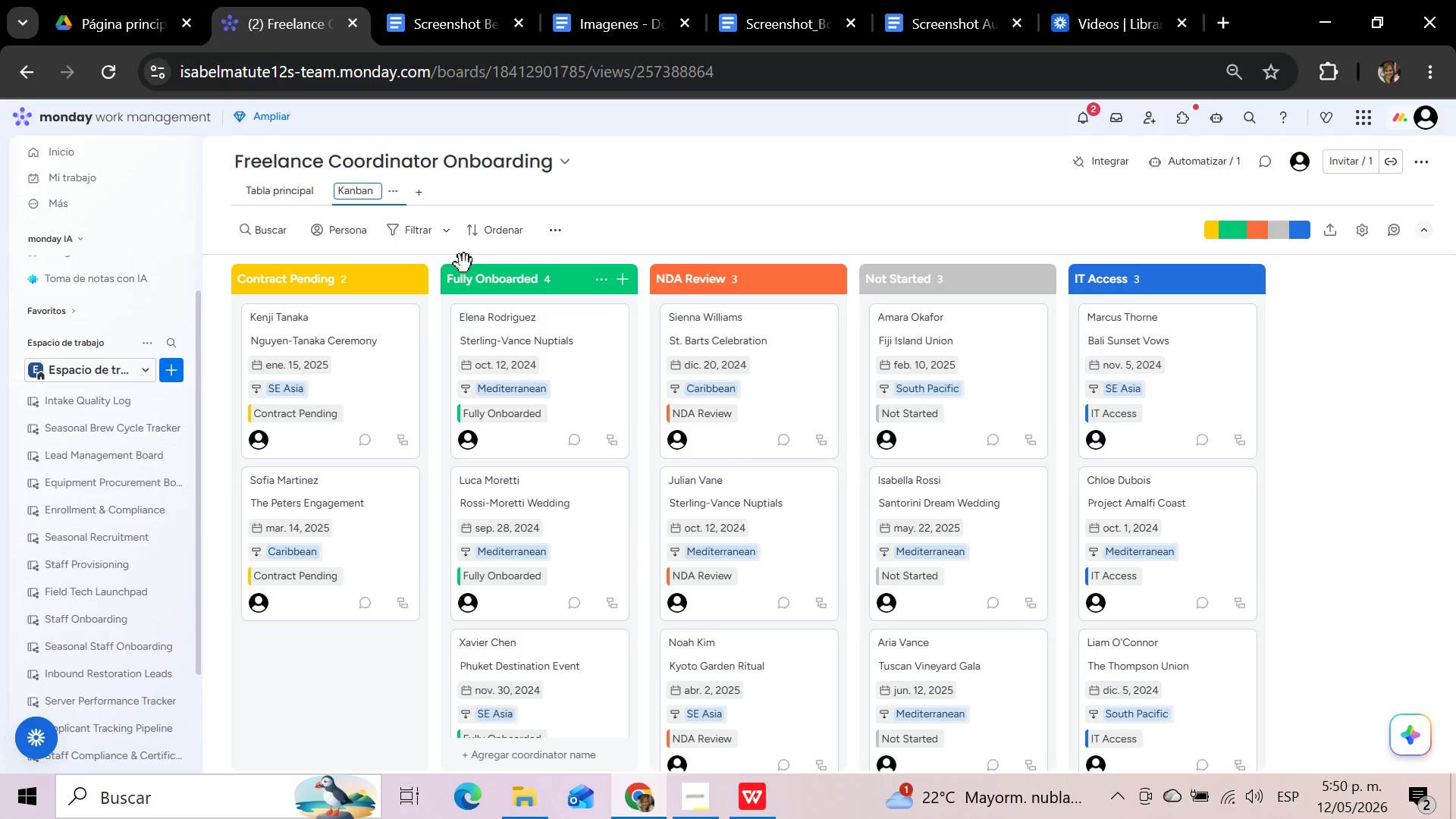 
wait(5.42)
 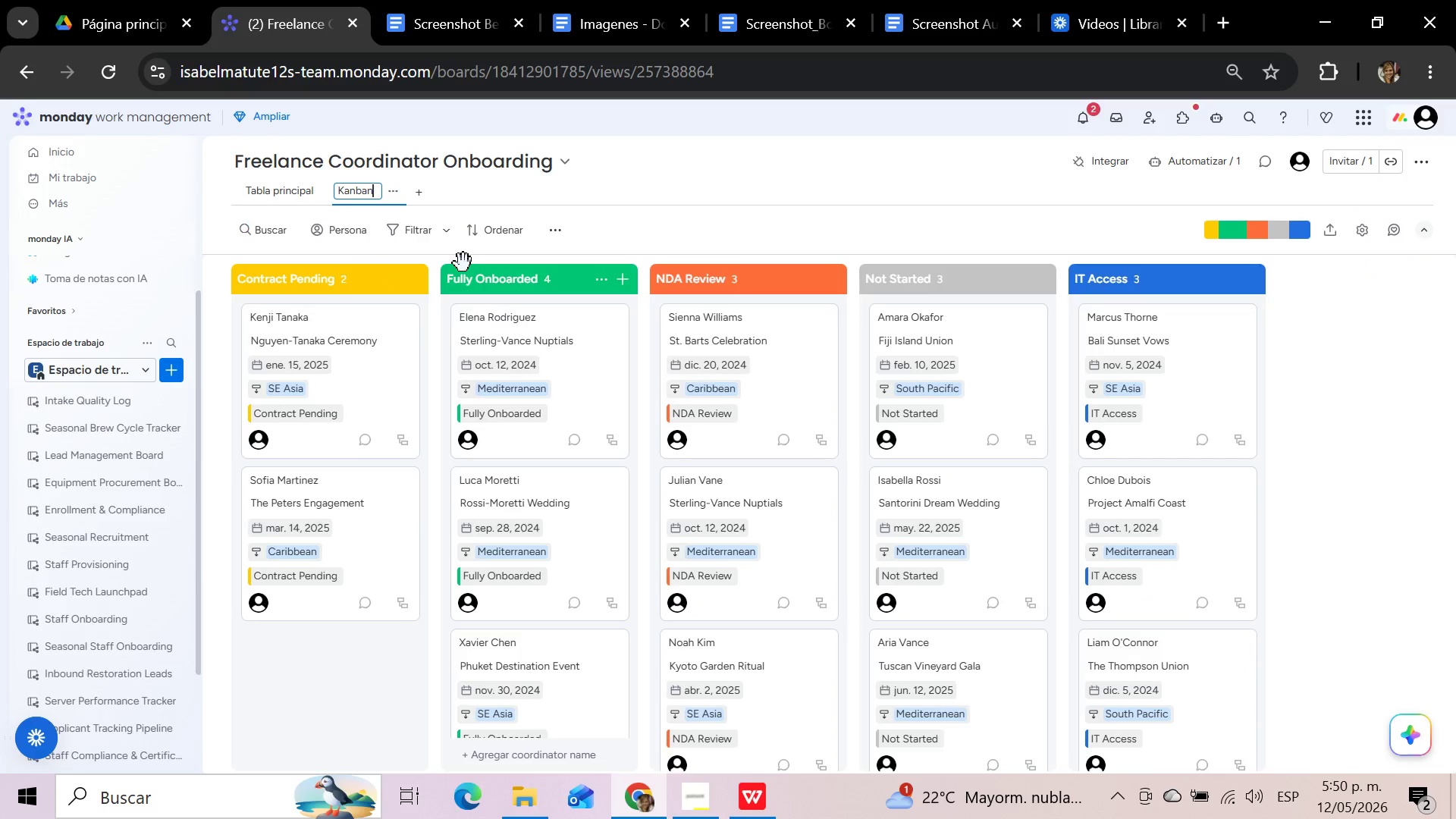 
type( View)
 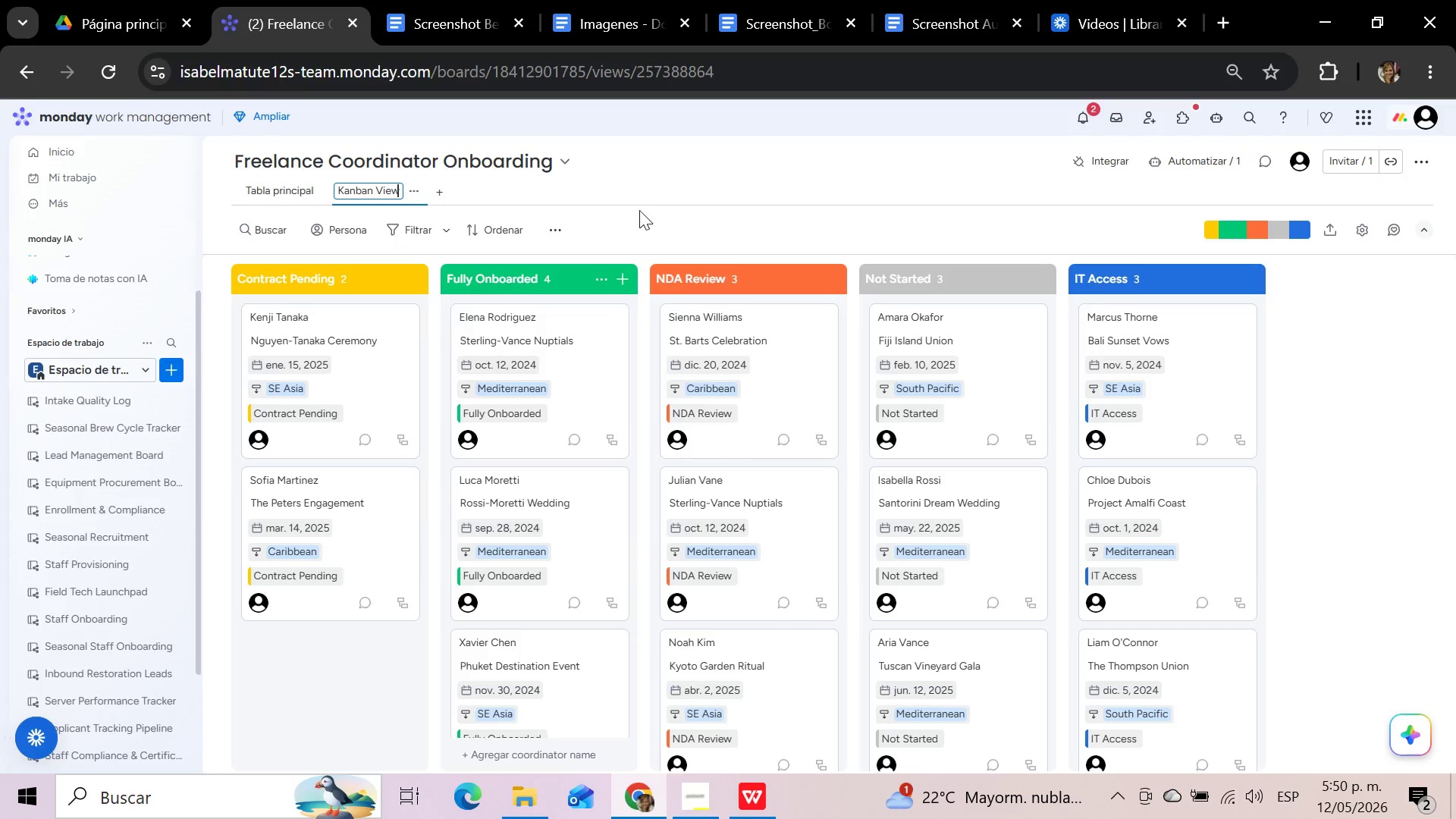 
left_click([689, 173])
 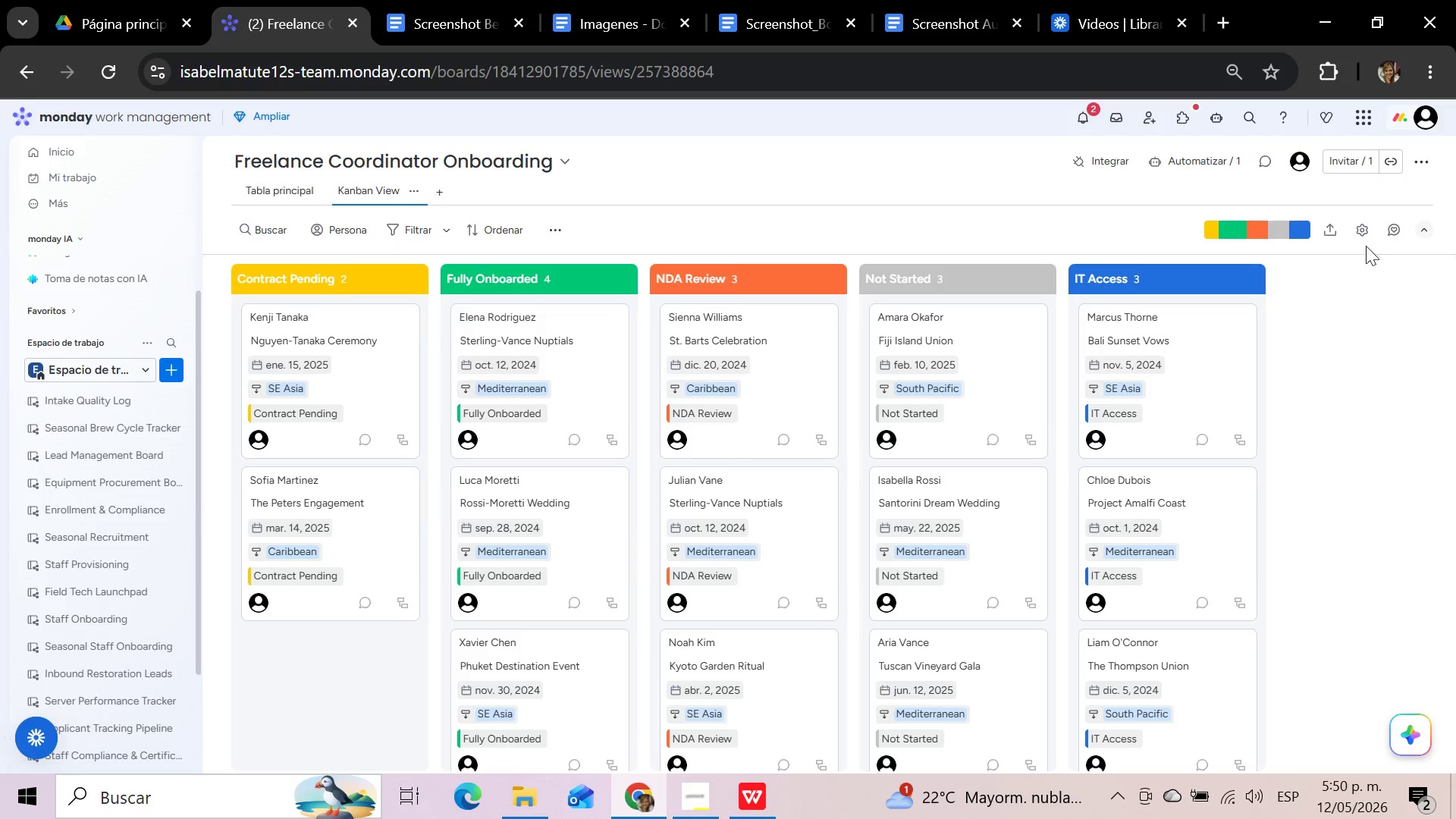 
left_click([1363, 228])
 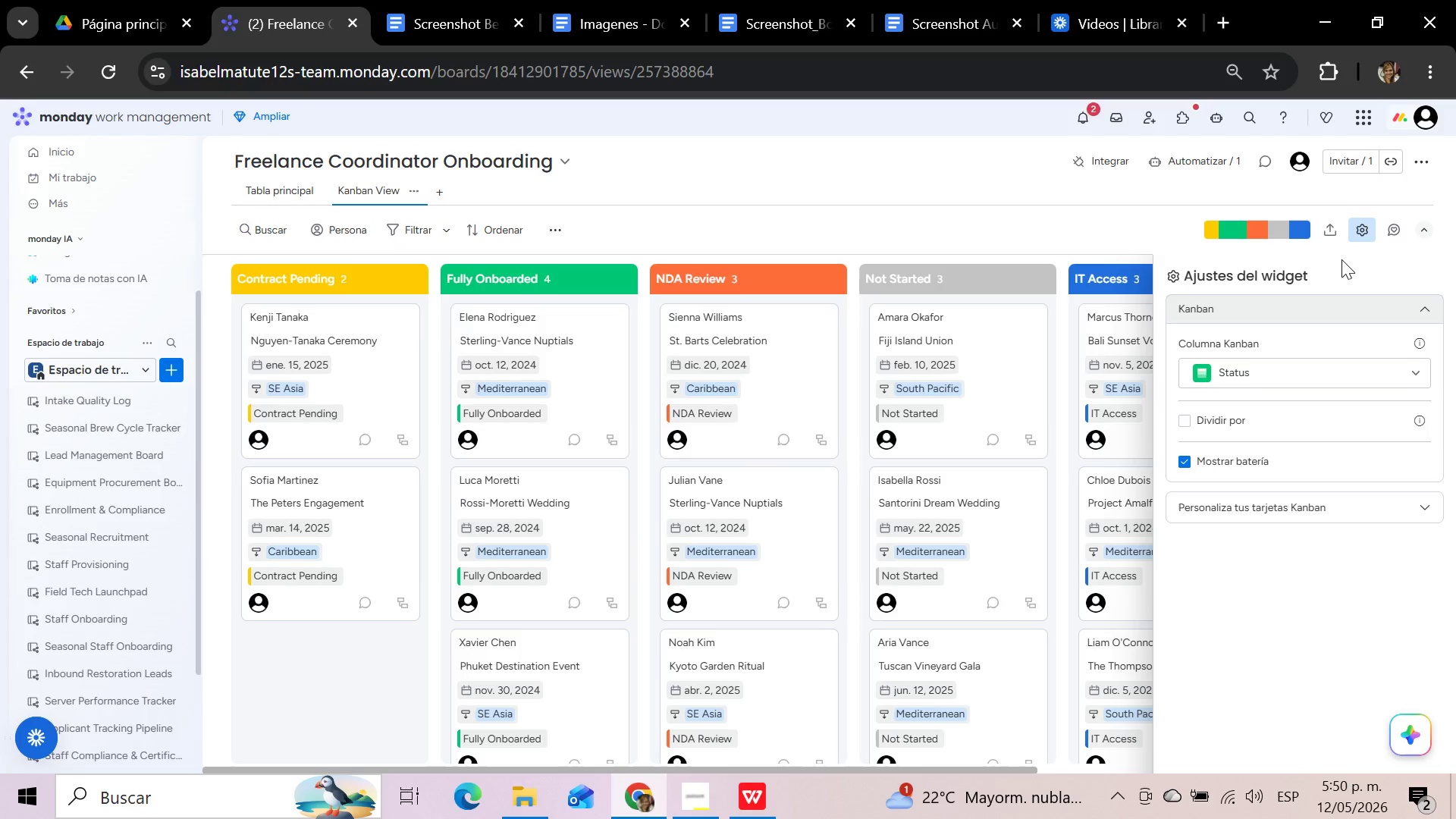 
left_click([1021, 215])
 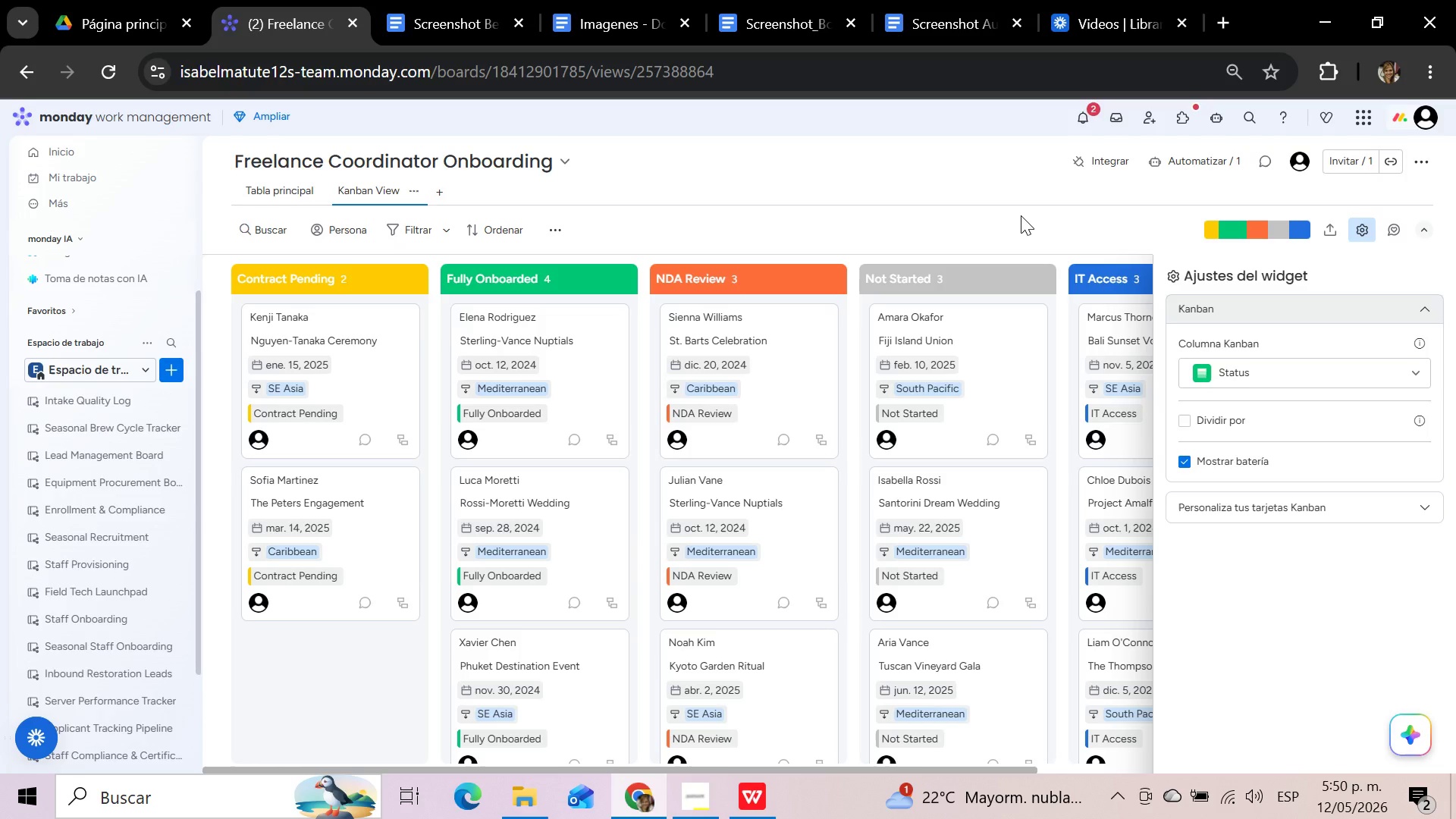 
wait(34.44)
 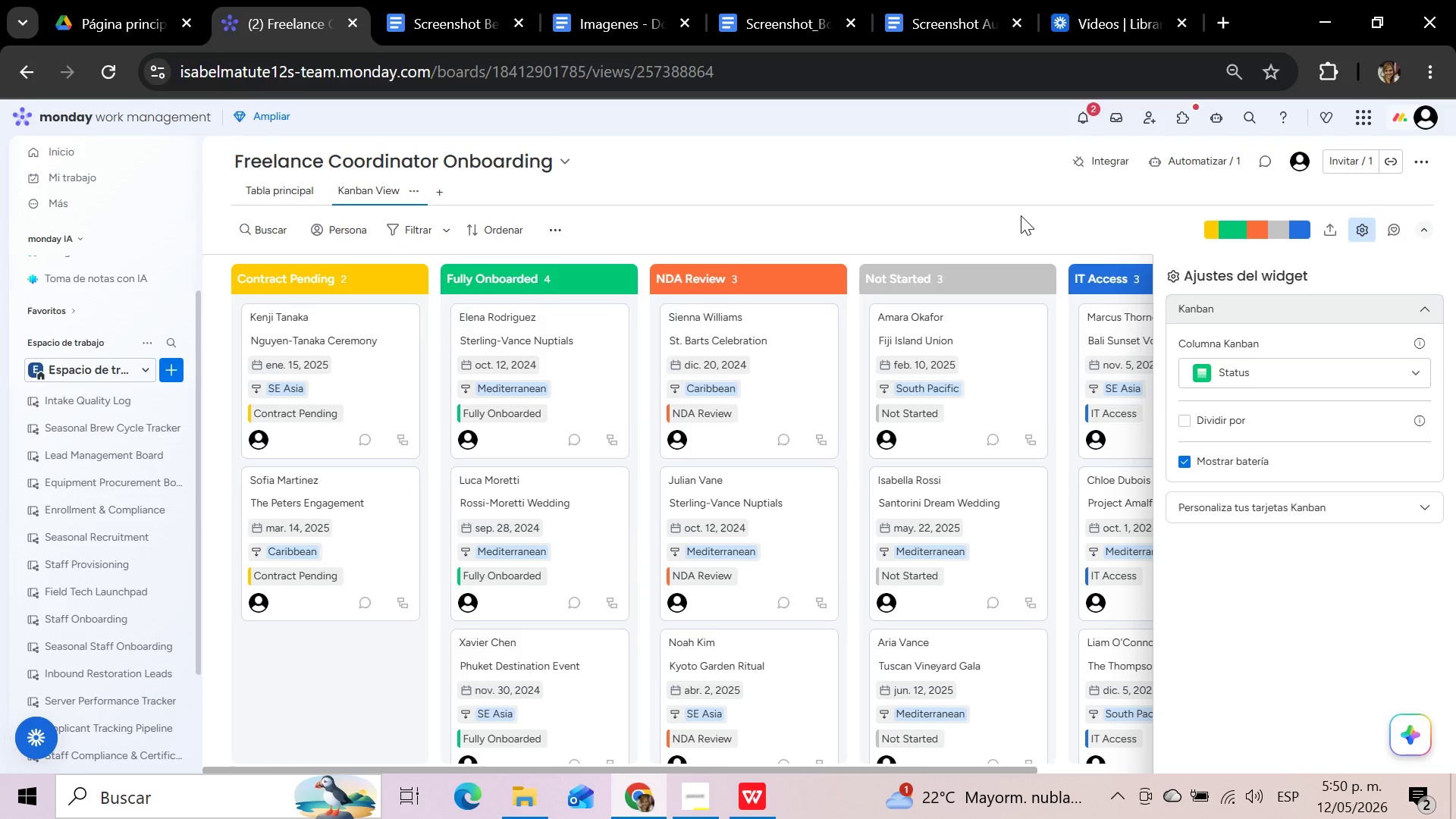 
left_click([1360, 234])
 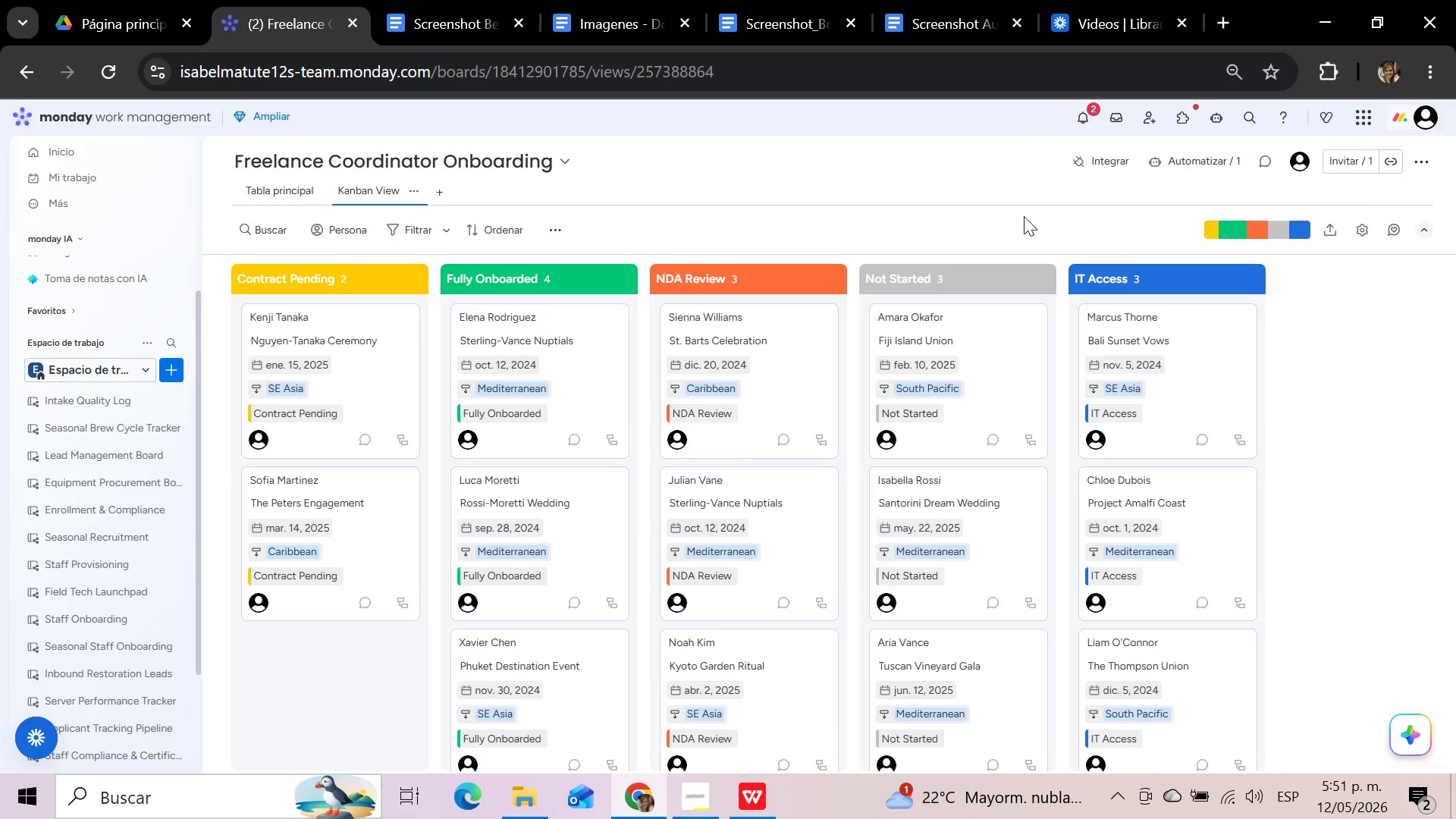 
wait(29.64)
 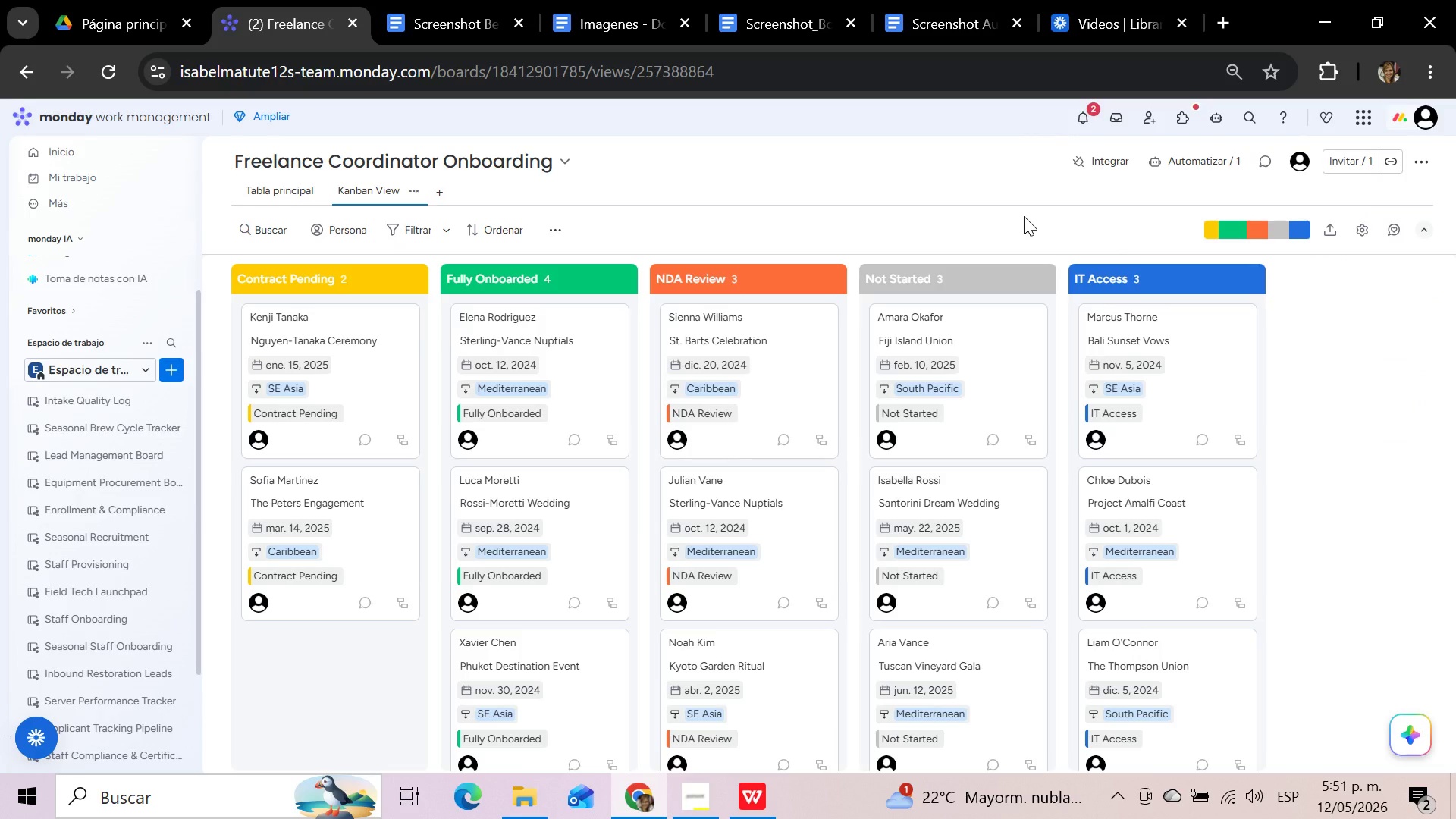 
left_click_drag(start_coordinate=[933, 289], to_coordinate=[262, 272])
 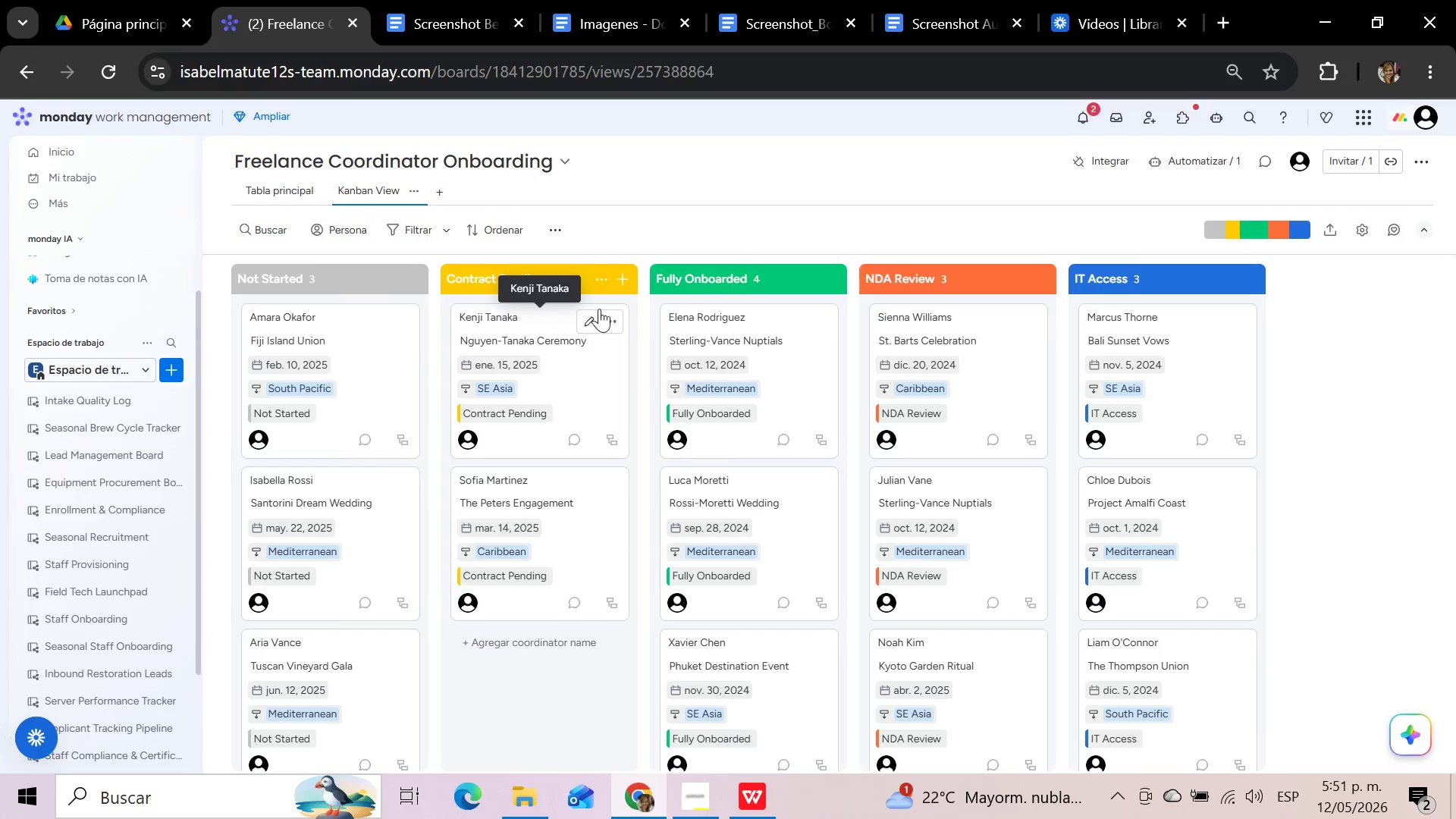 
wait(5.67)
 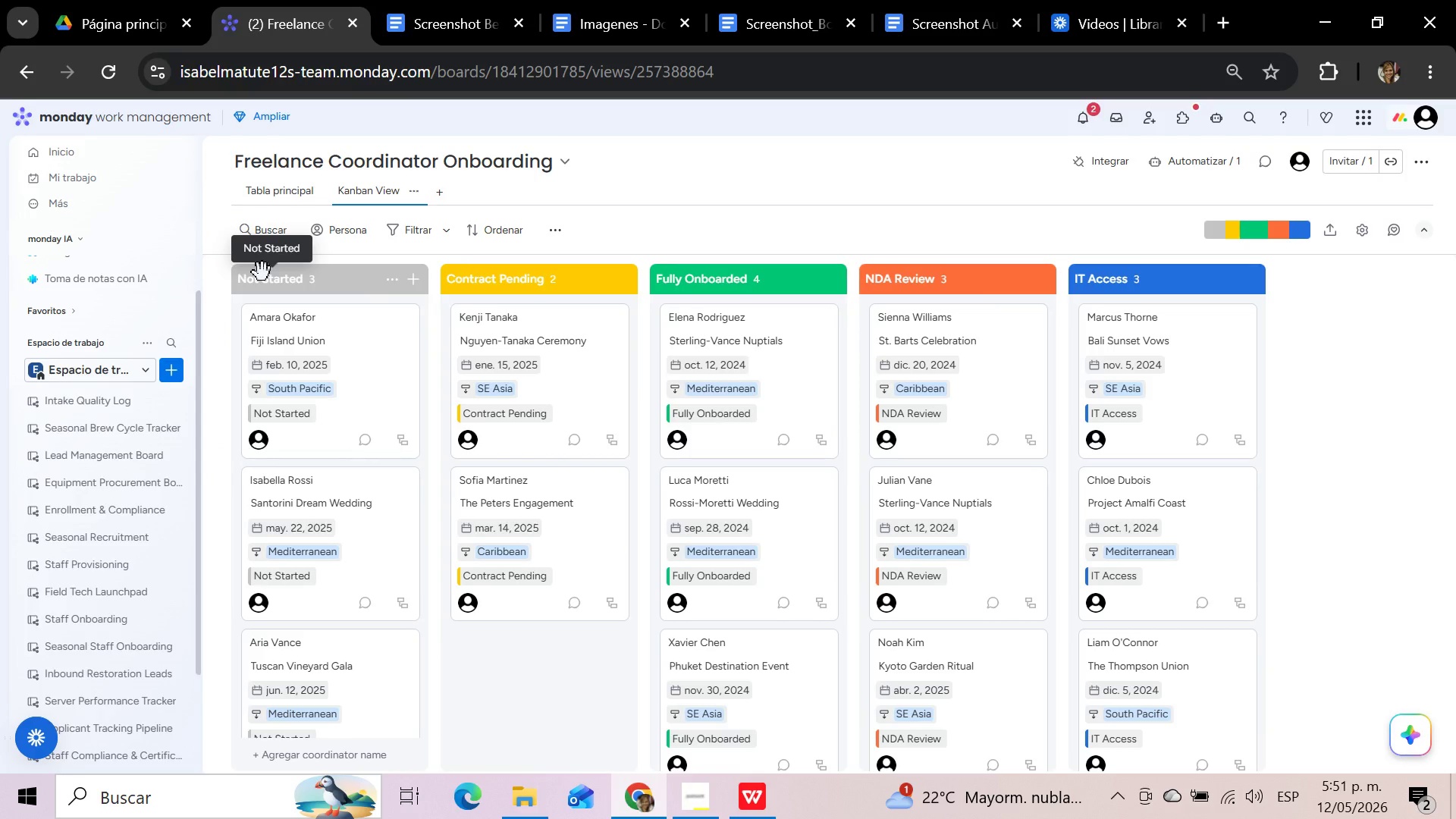 
left_click_drag(start_coordinate=[958, 291], to_coordinate=[704, 276])
 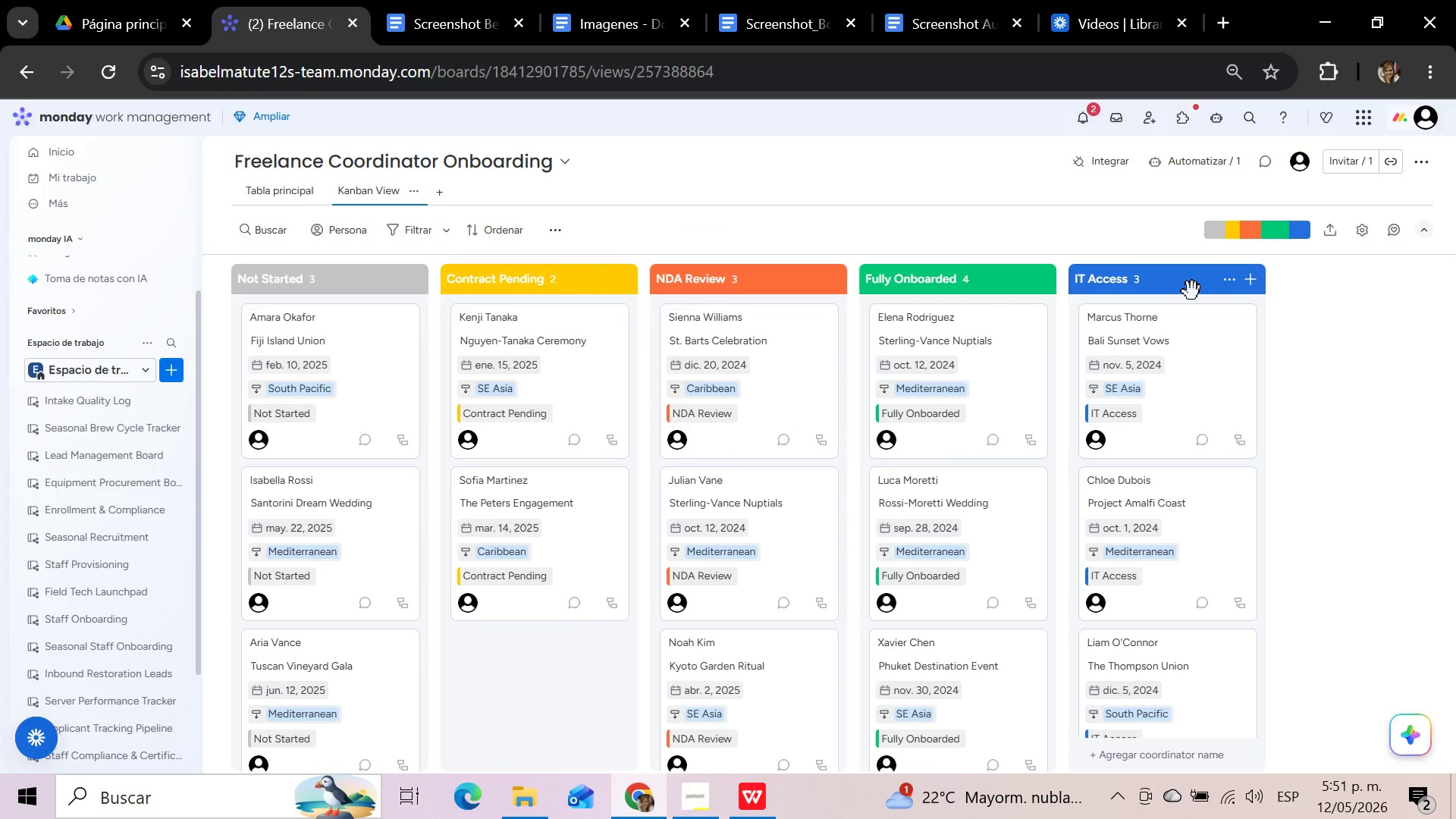 
left_click_drag(start_coordinate=[1179, 292], to_coordinate=[927, 282])
 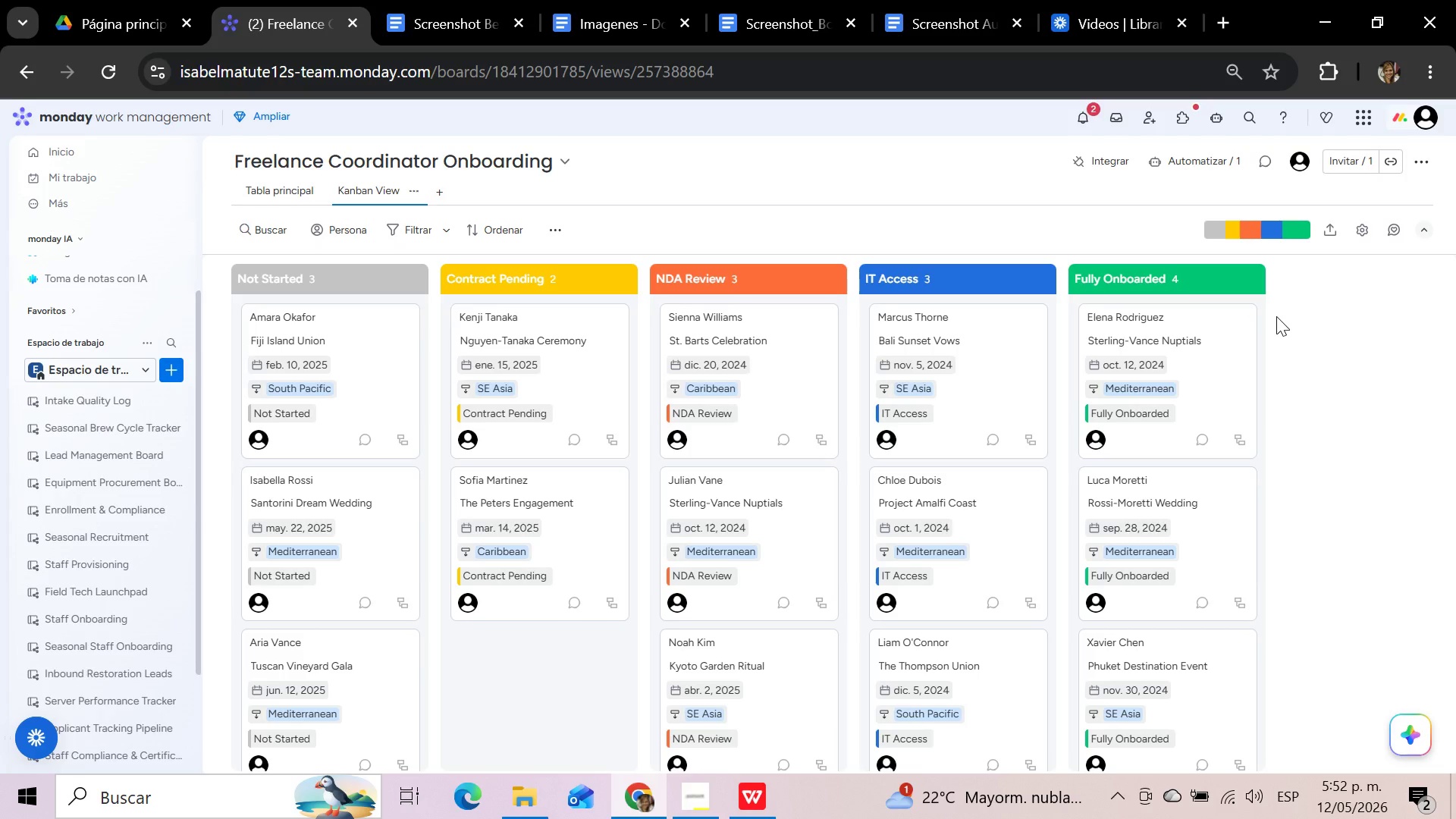 
wait(37.64)
 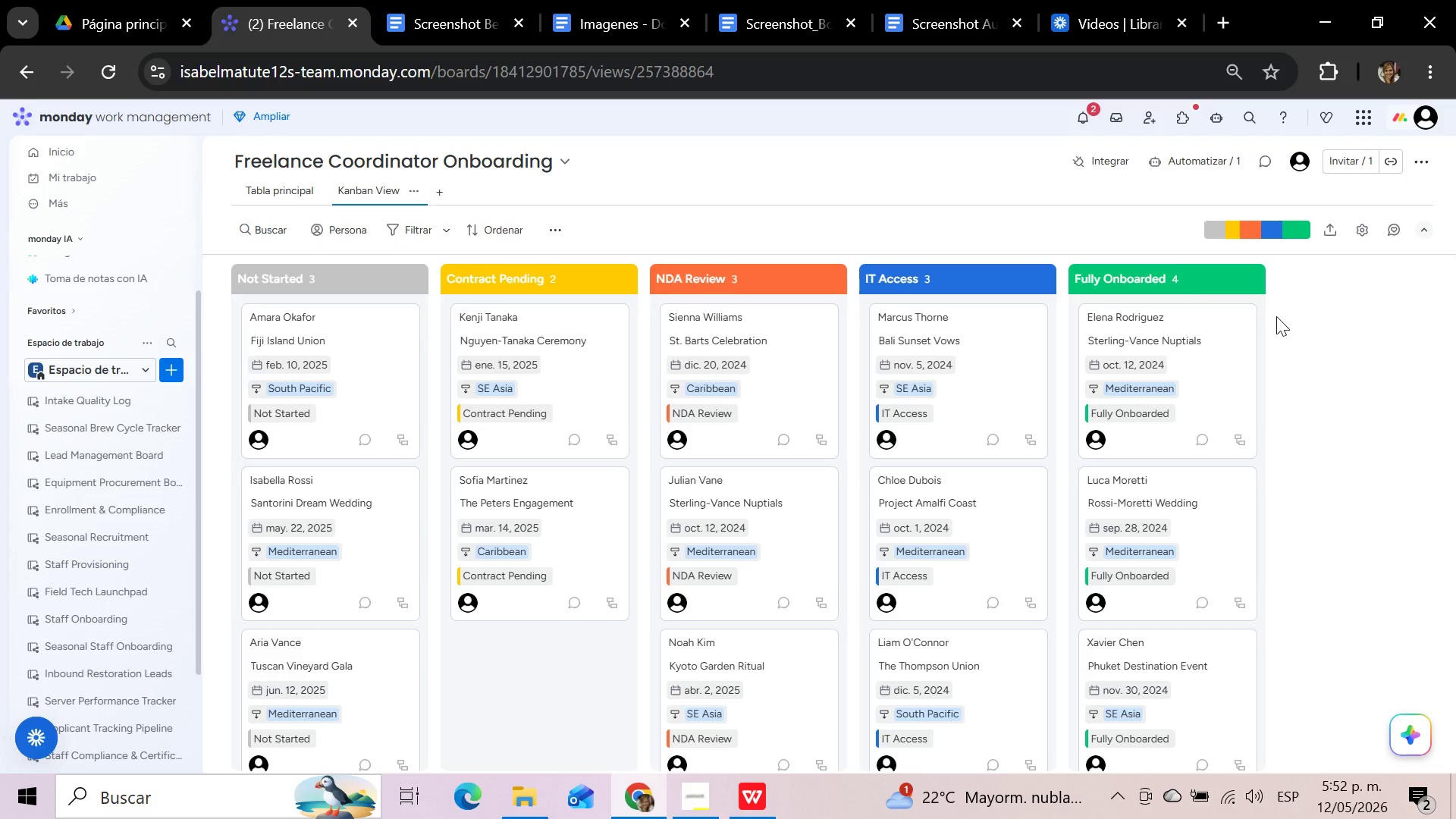 
left_click([264, 199])
 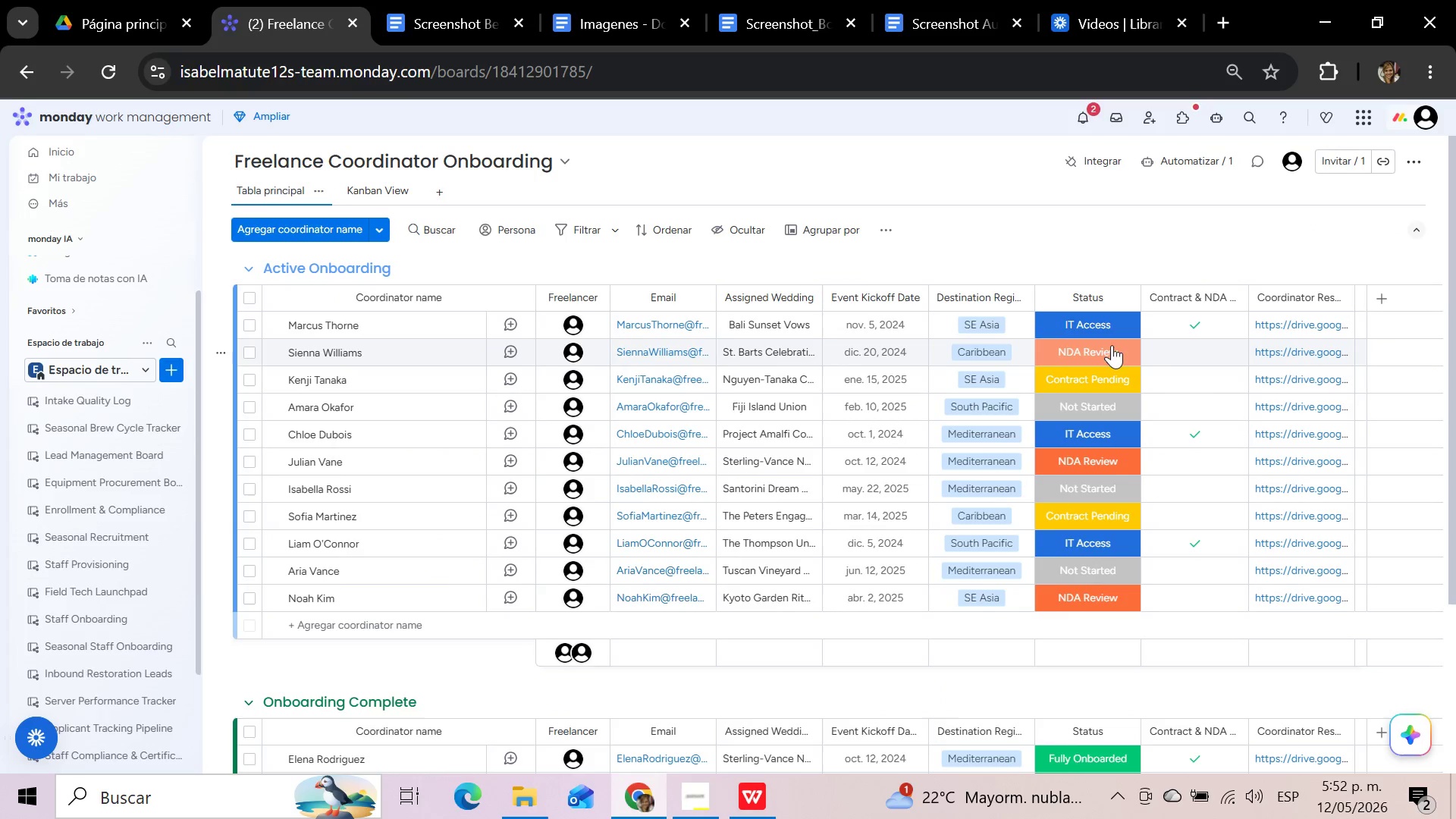 
scroll: coordinate [977, 217], scroll_direction: up, amount: 7.0
 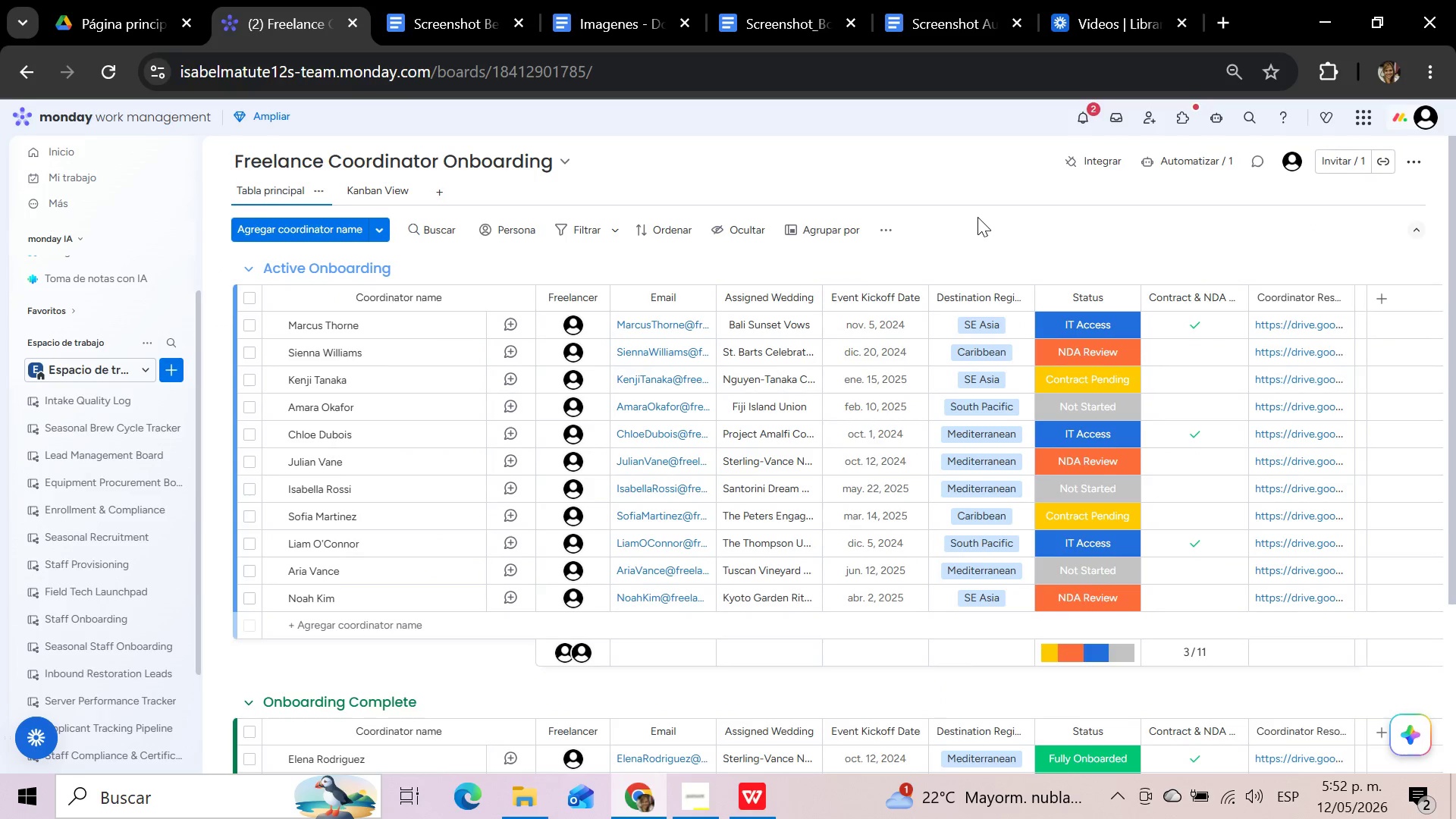 
scroll: coordinate [977, 217], scroll_direction: down, amount: 3.0
 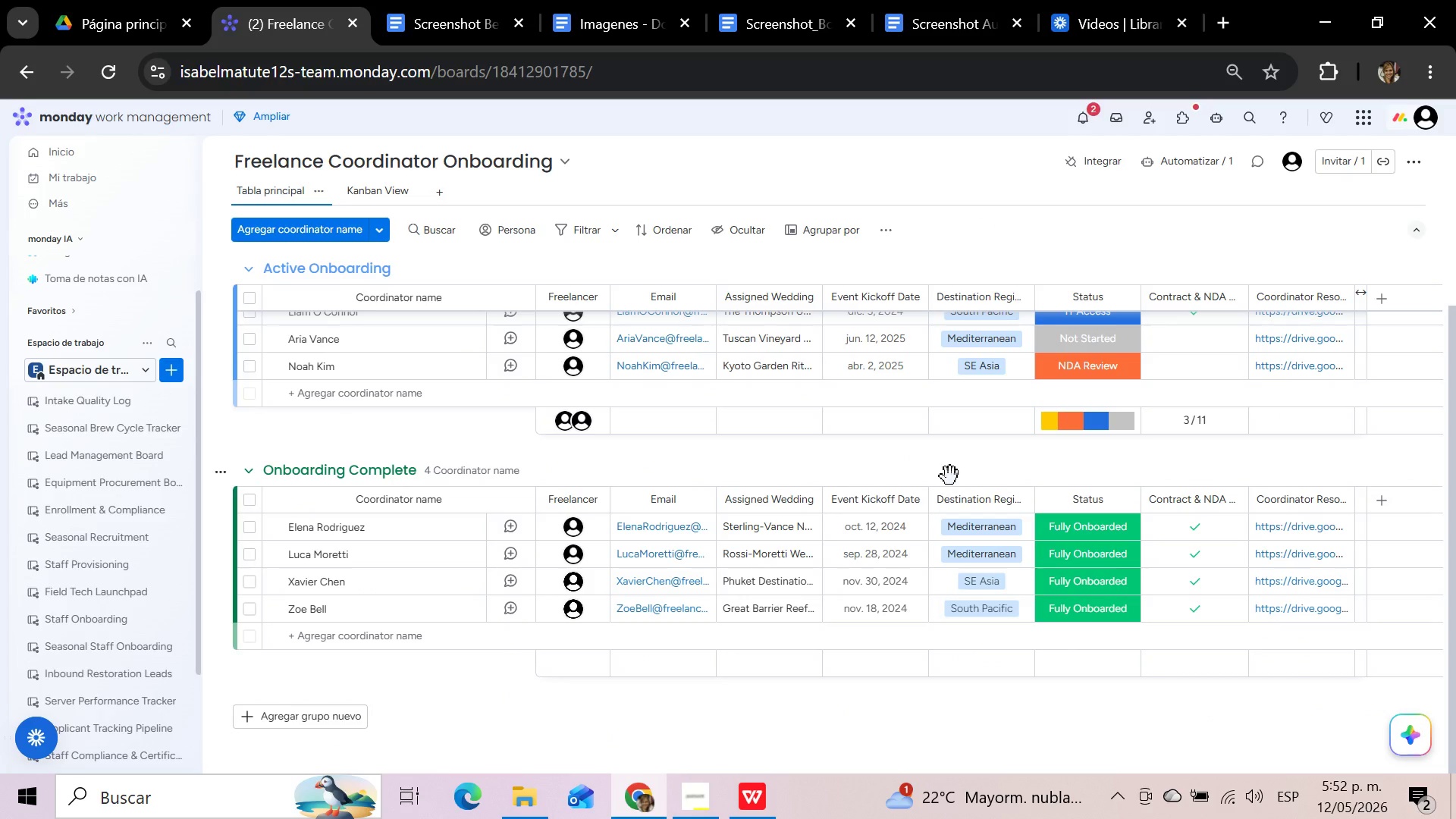 
scroll: coordinate [950, 476], scroll_direction: up, amount: 8.0
 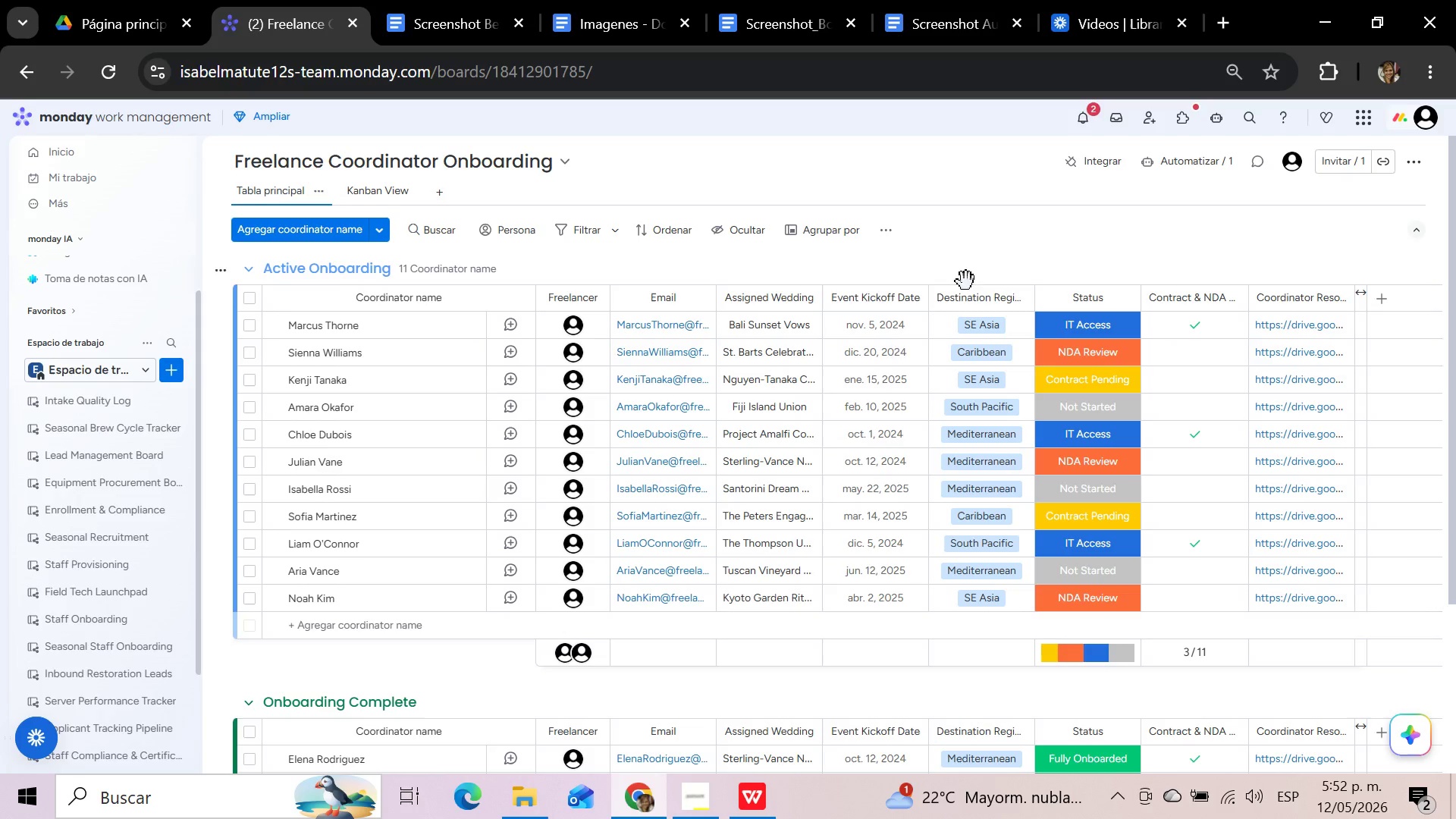 
wait(13.0)
 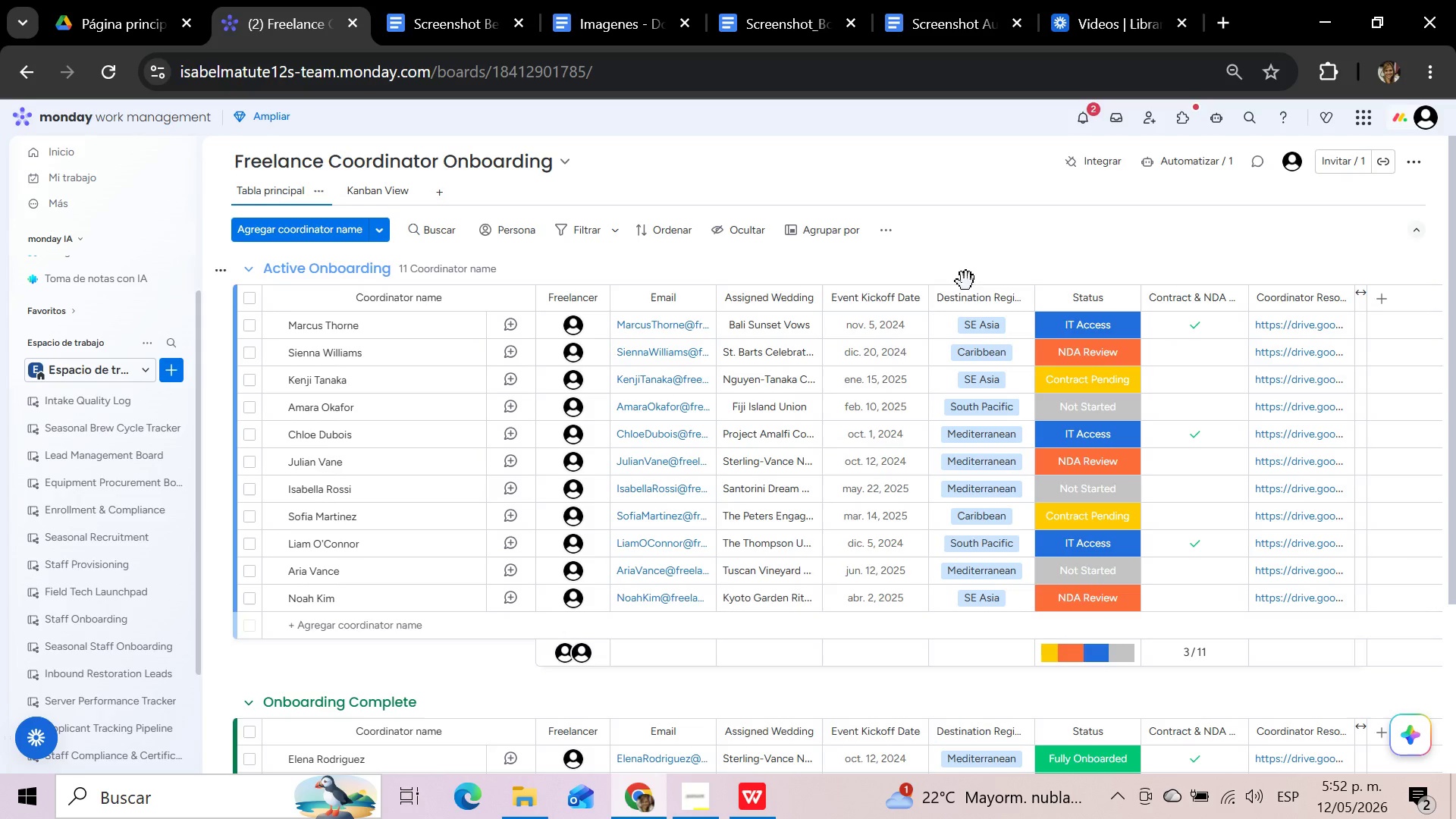 
left_click([694, 795])